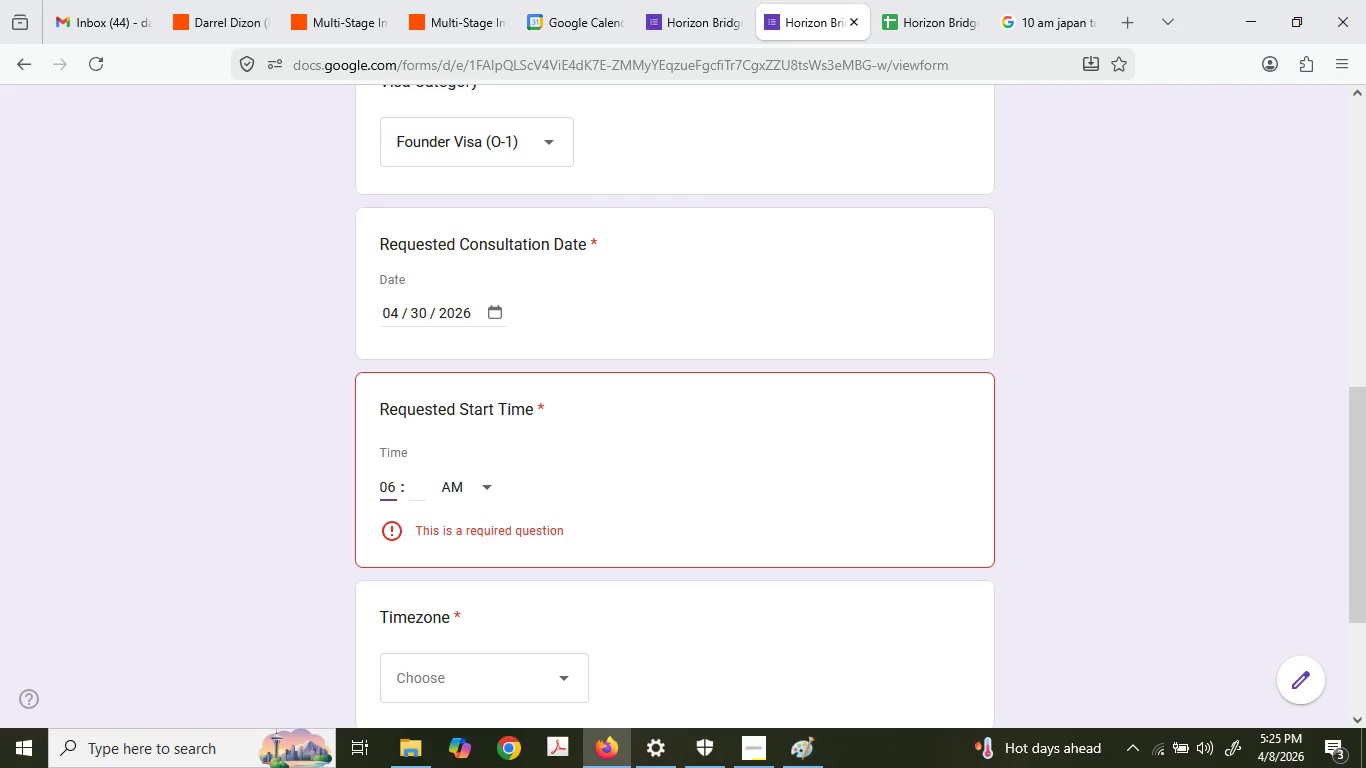 
key(Tab)
 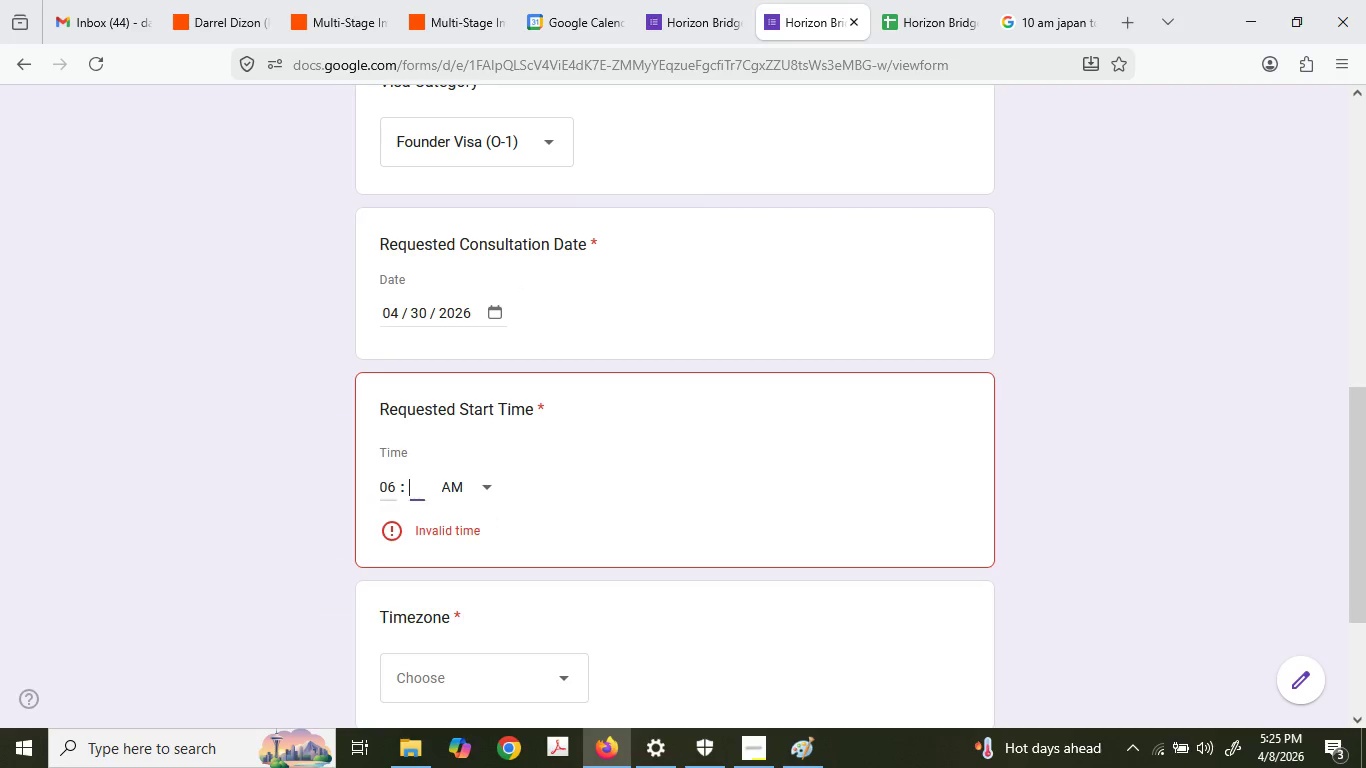 
key(Numpad0)
 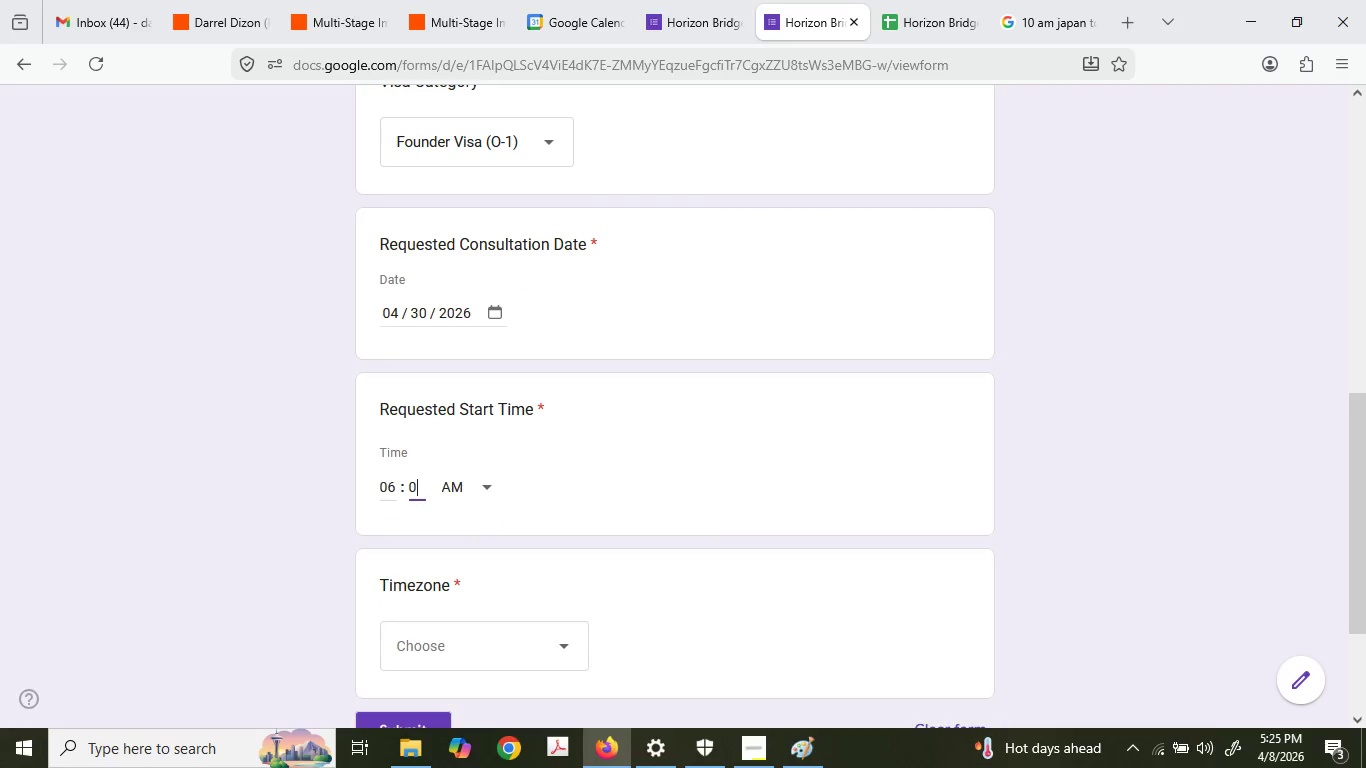 
key(Numpad0)
 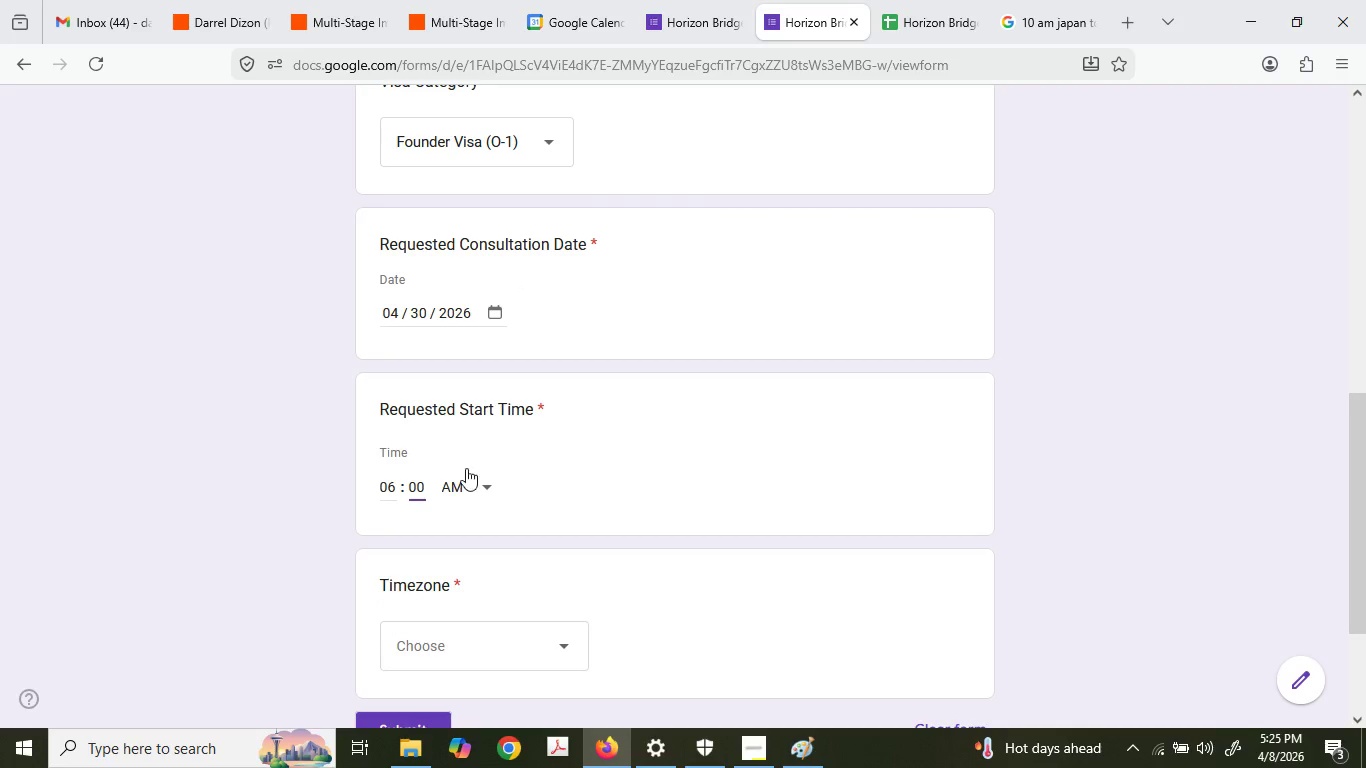 
left_click([462, 477])
 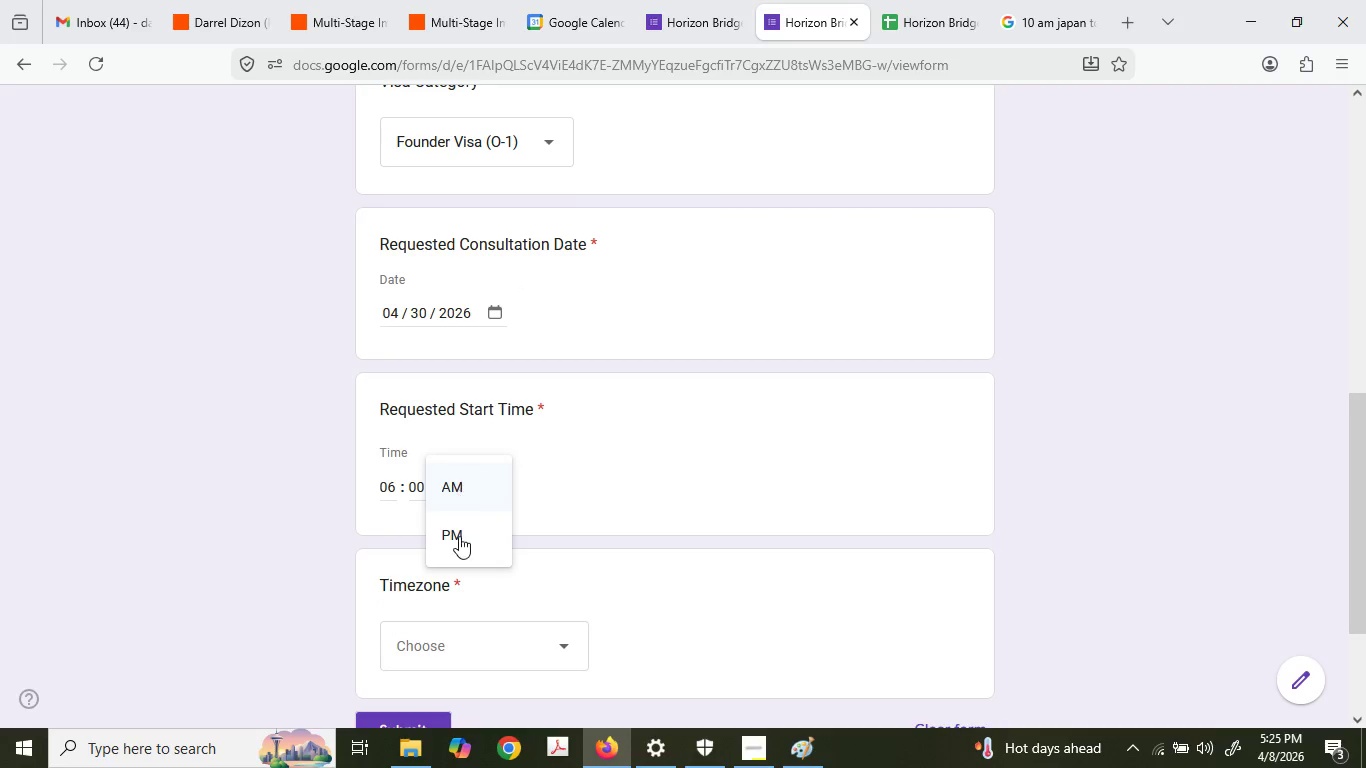 
left_click([459, 538])
 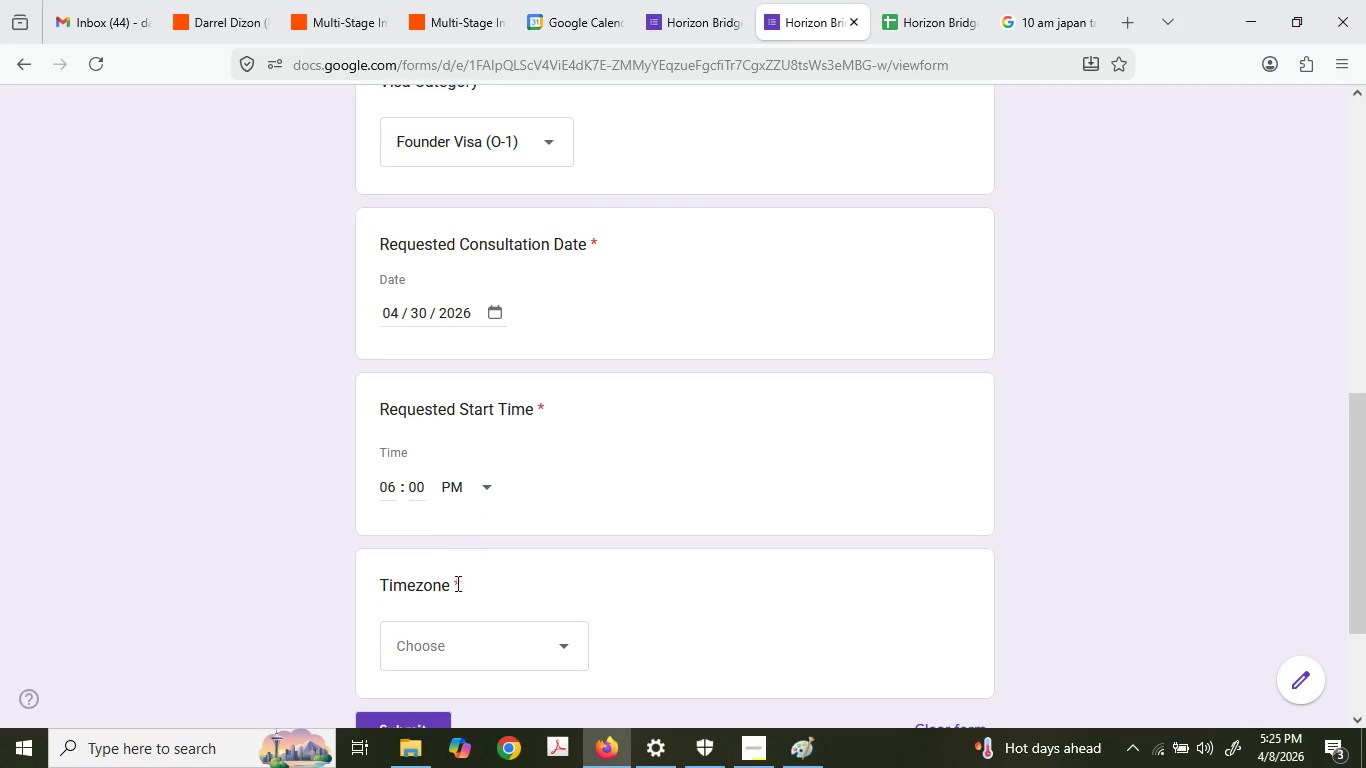 
left_click([443, 651])
 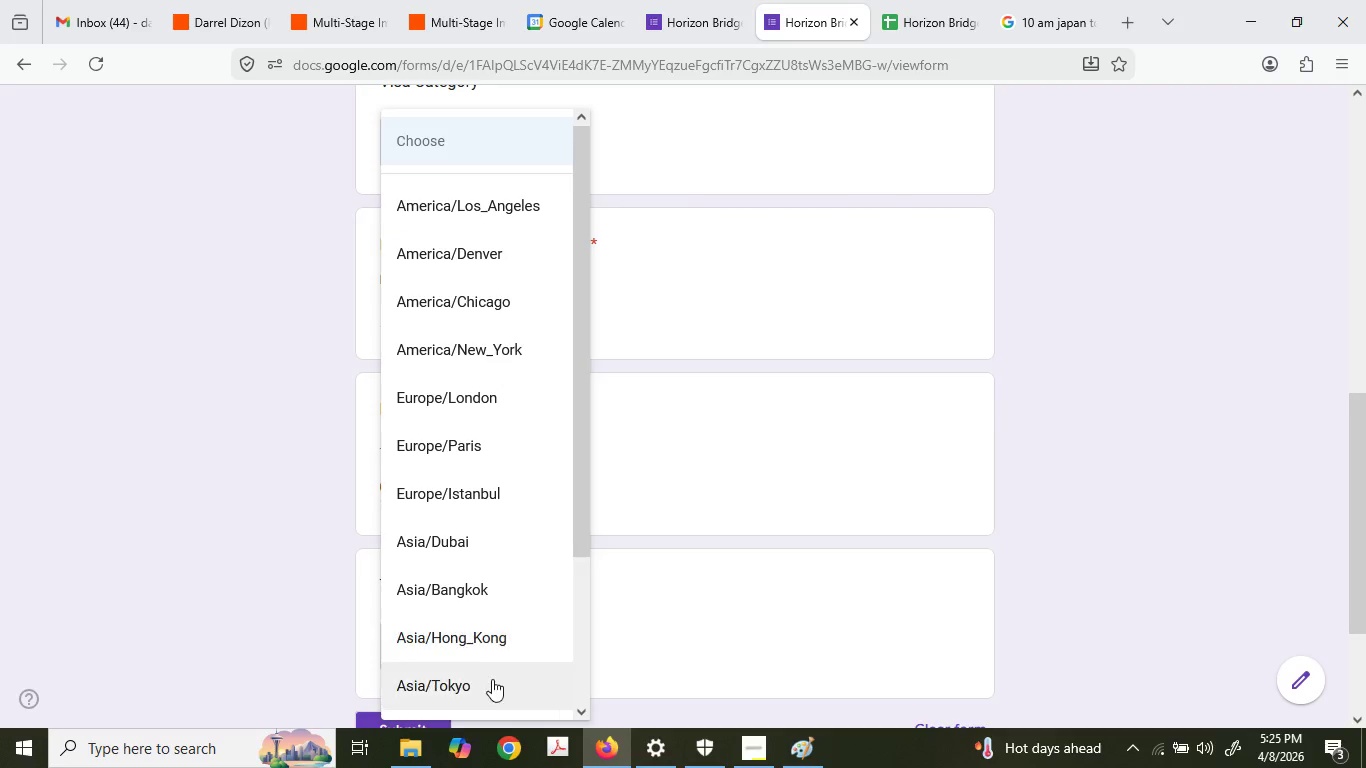 
left_click([490, 687])
 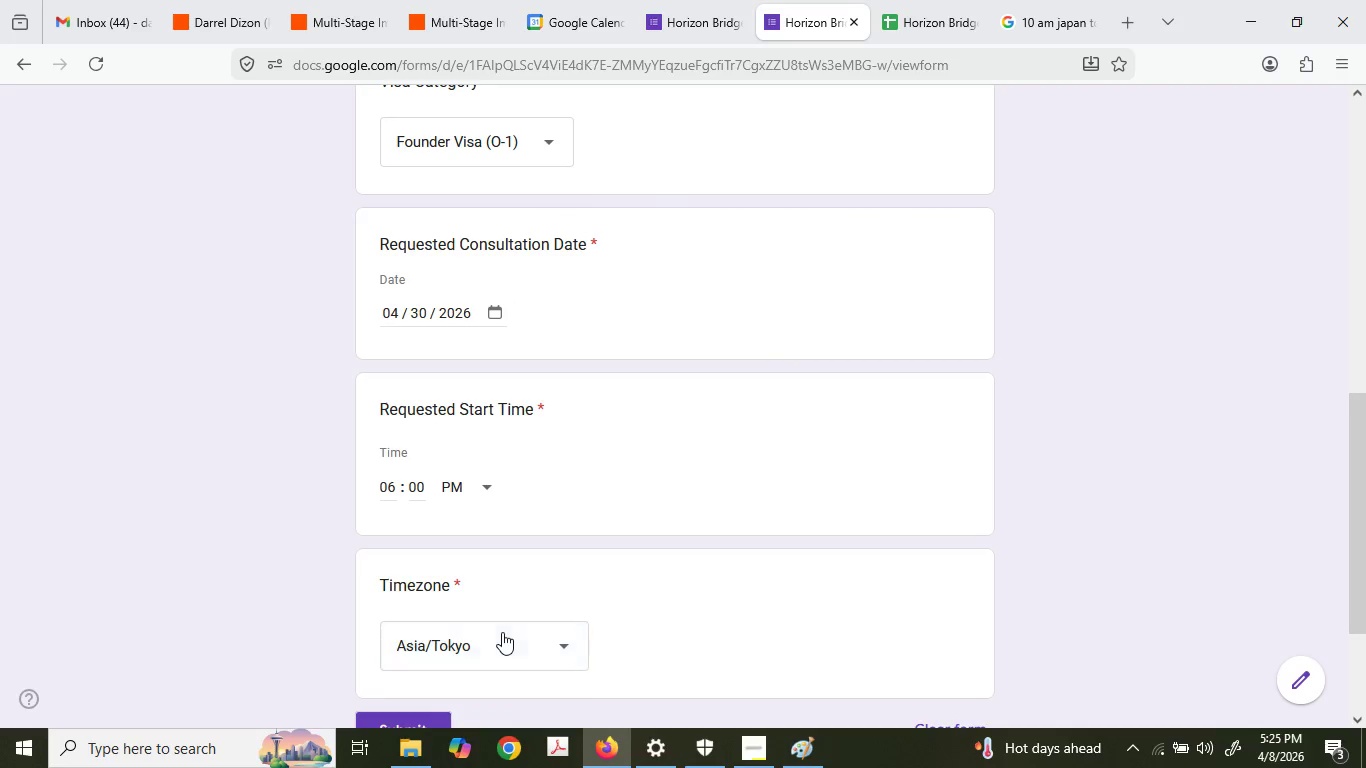 
left_click([434, 531])
 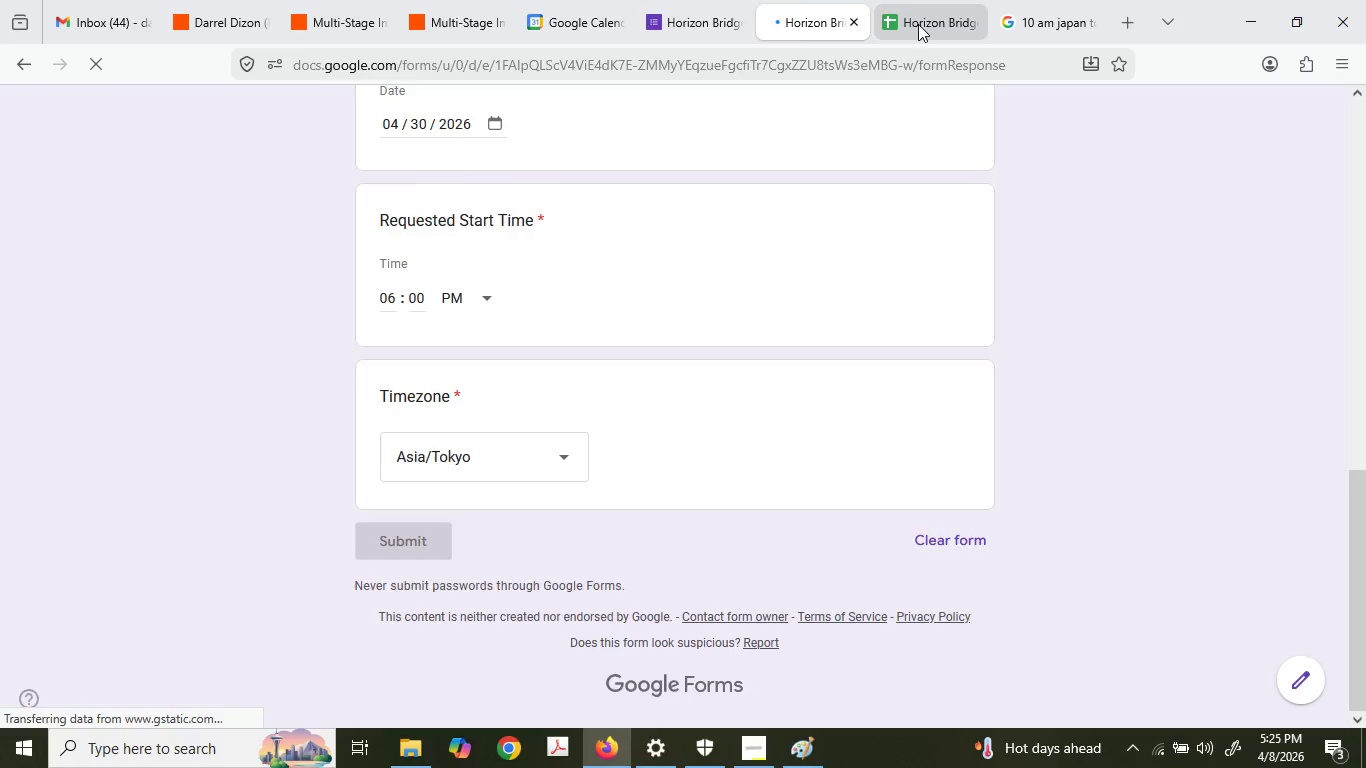 
scroll: coordinate [502, 632], scroll_direction: down, amount: 2.0
 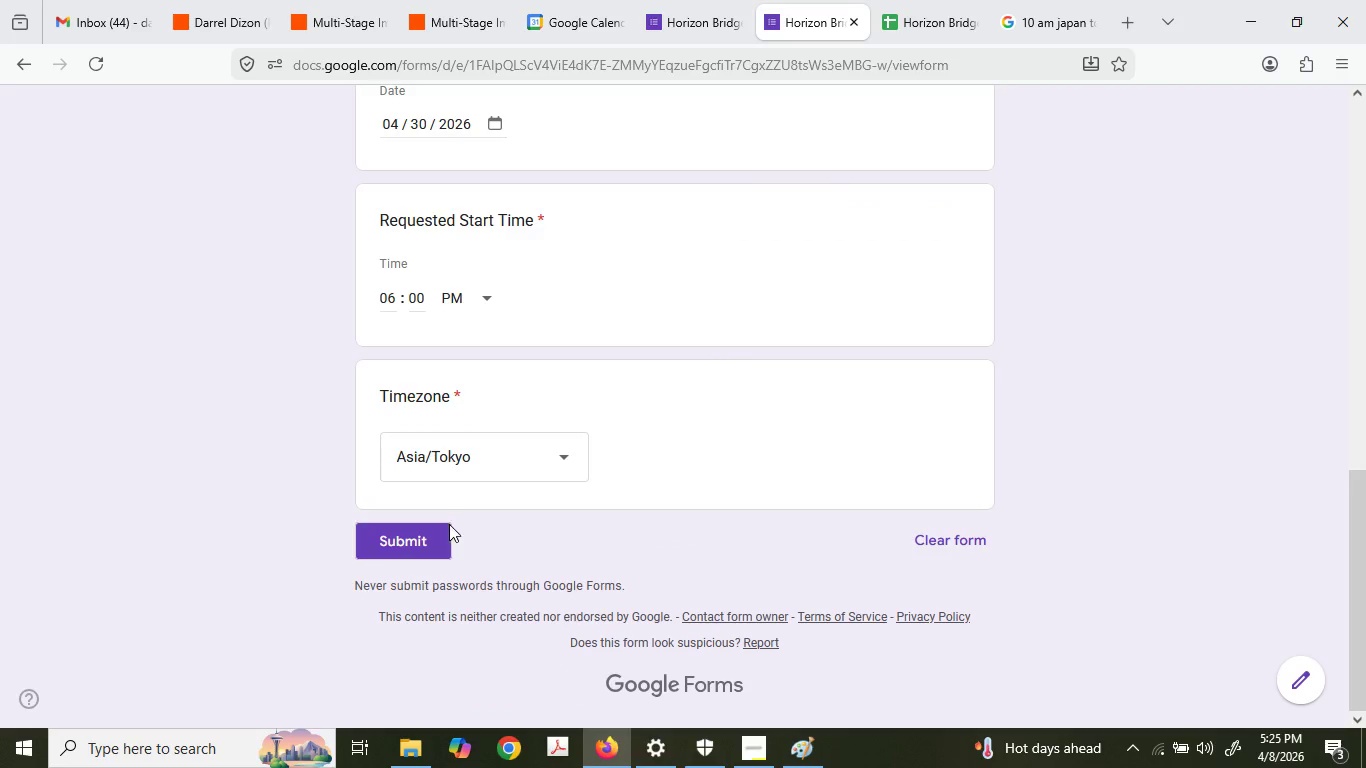 
left_click([918, 23])
 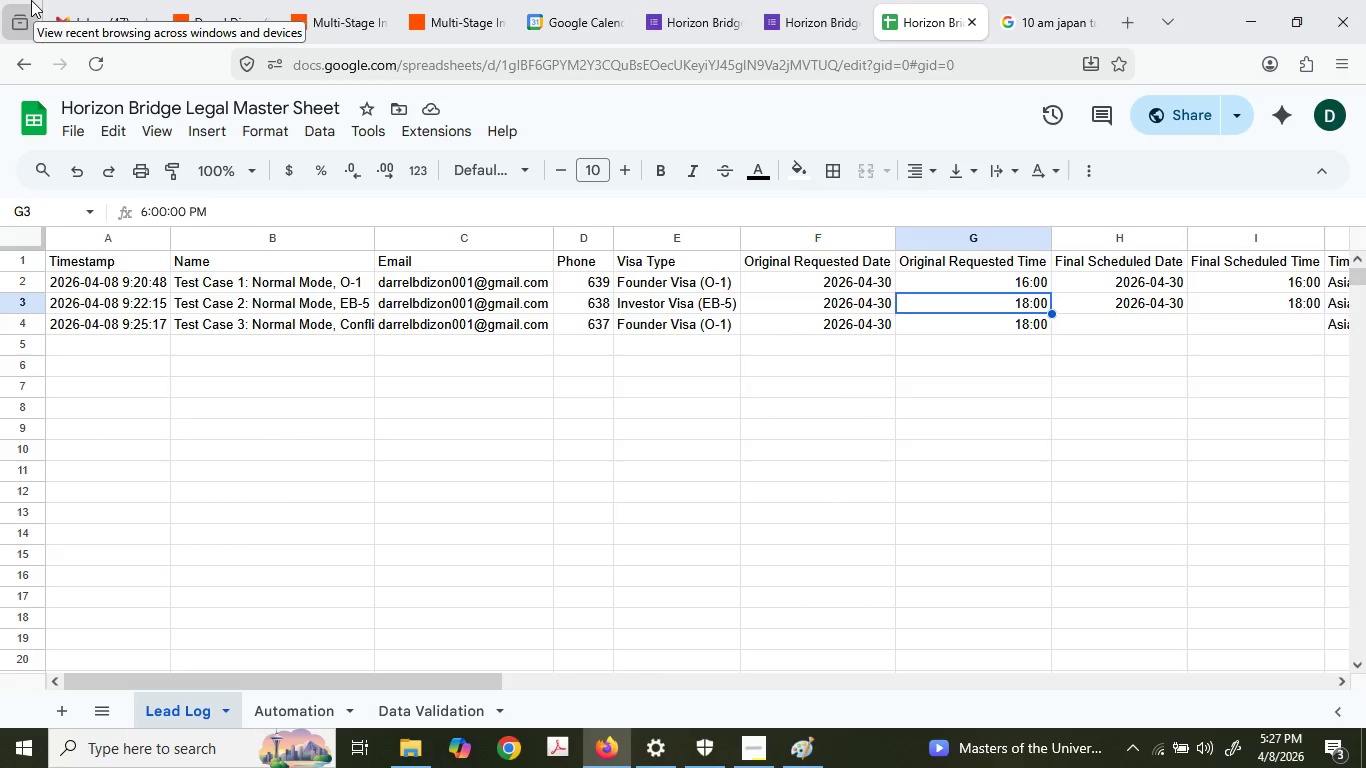 
wait(133.24)
 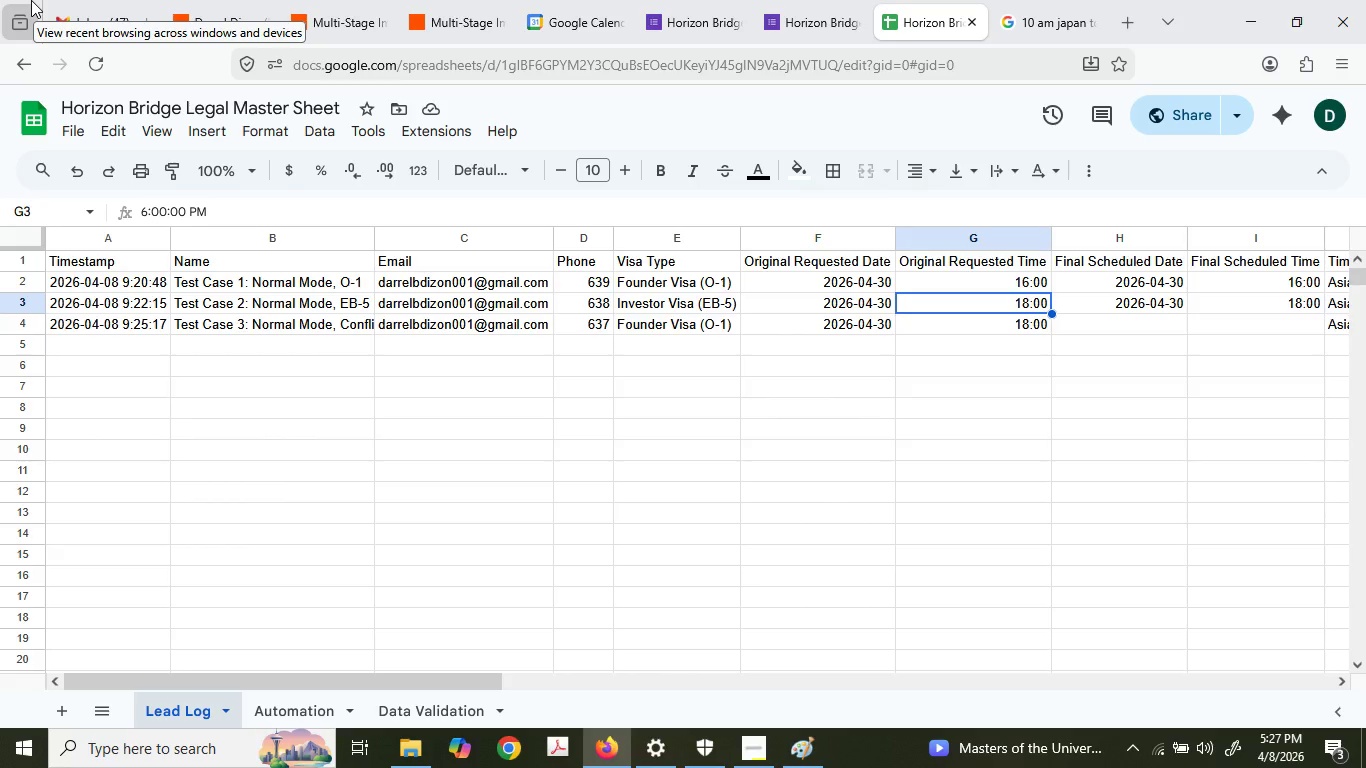 
mouse_move([418, 174])
 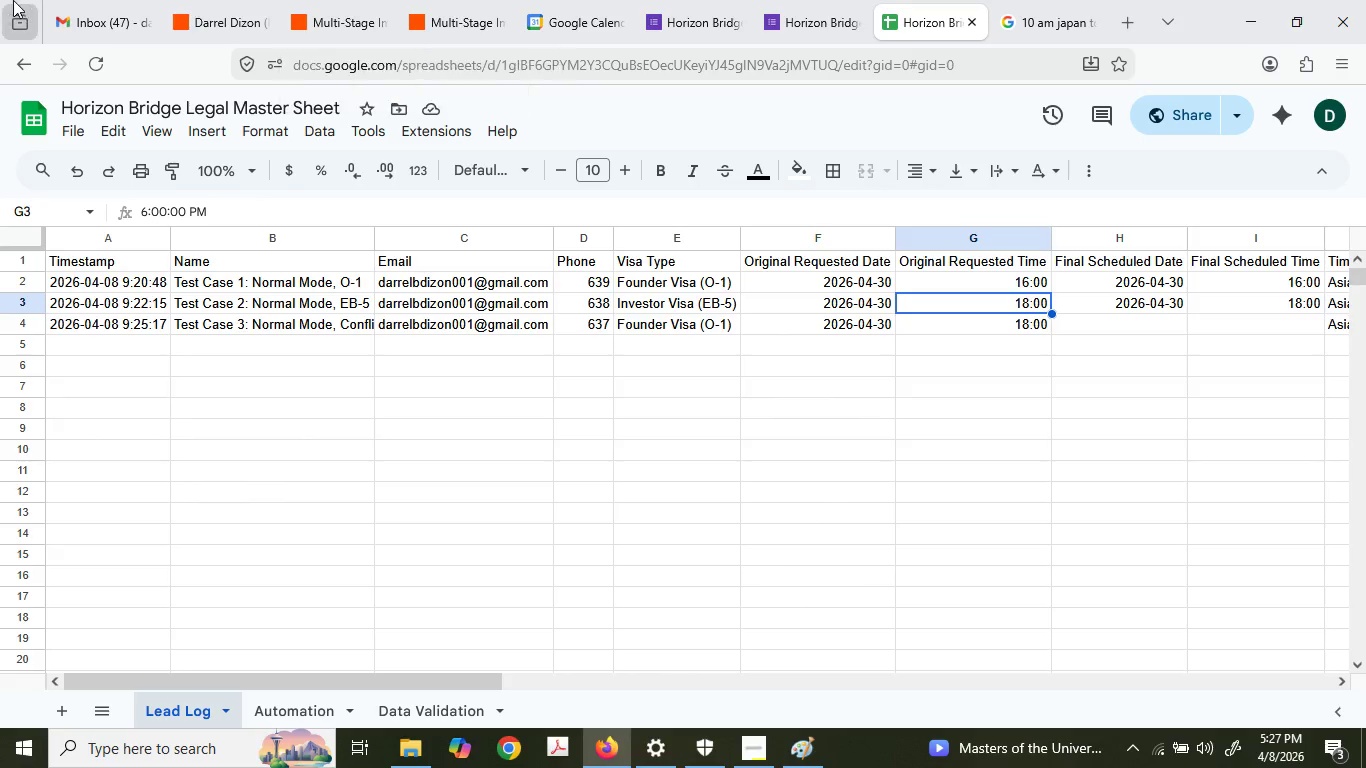 
left_click([46, 4])
 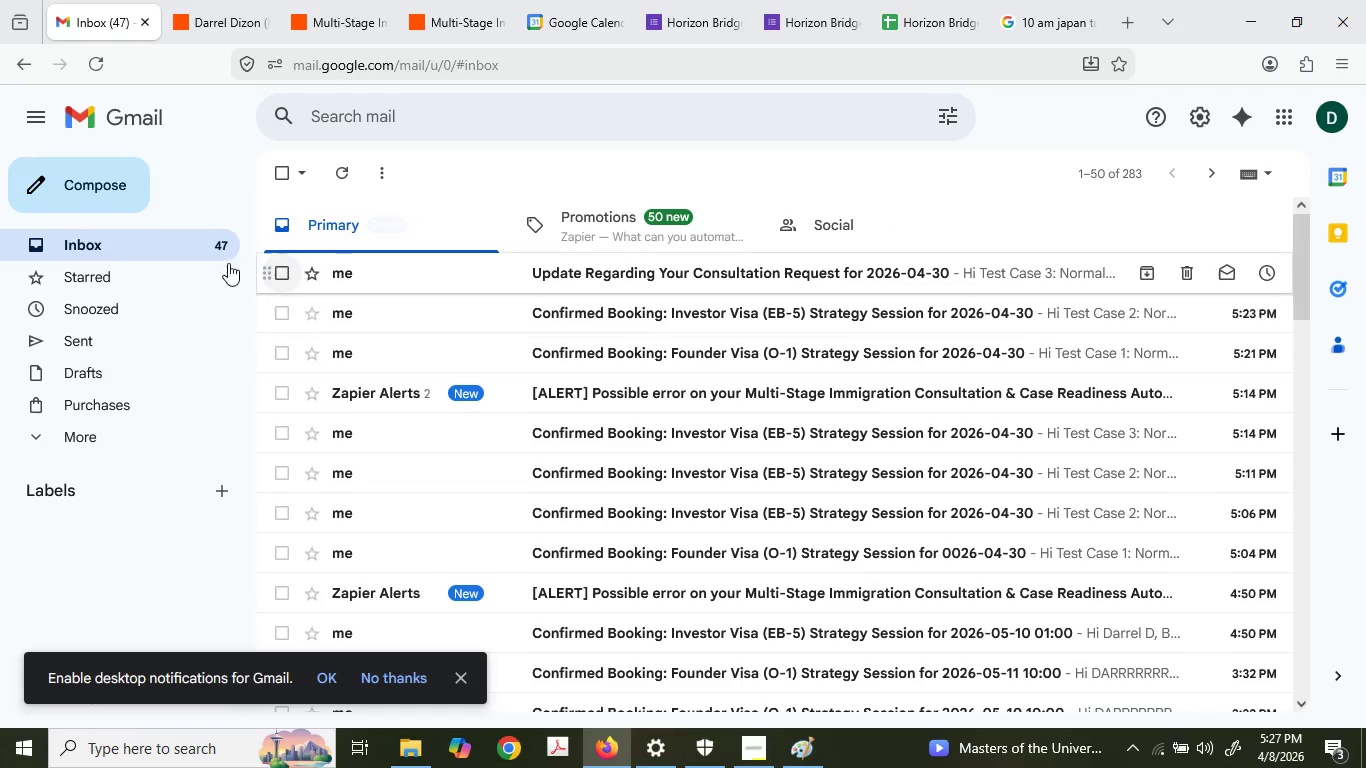 
left_click([179, 242])
 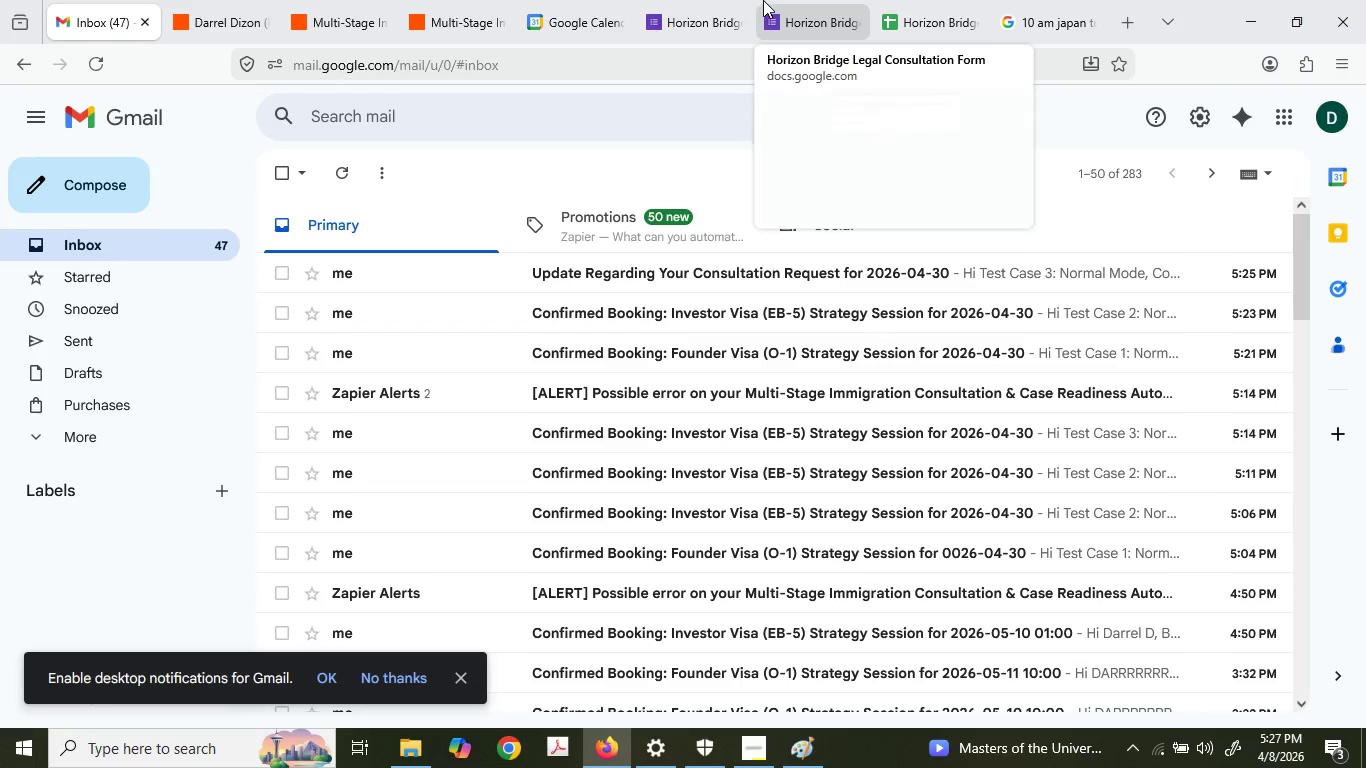 
wait(10.61)
 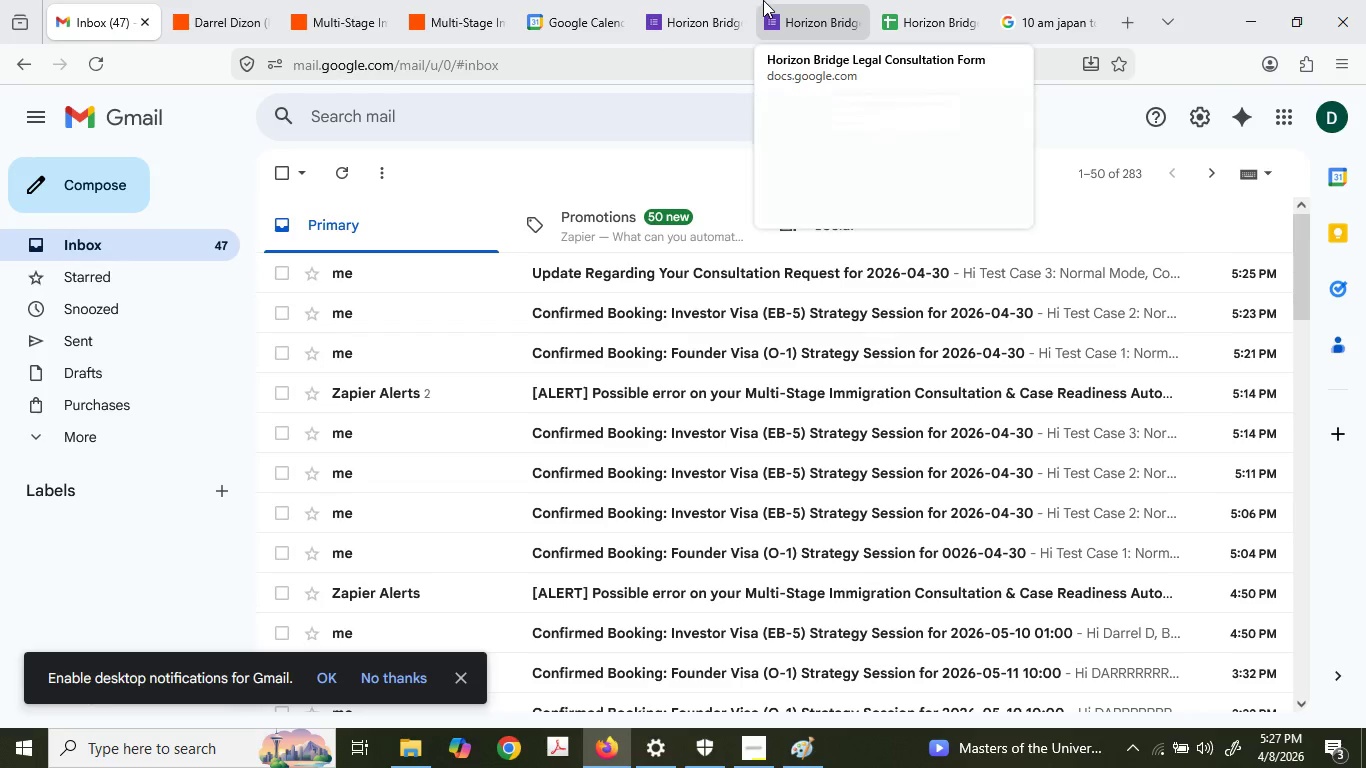 
left_click([766, 0])
 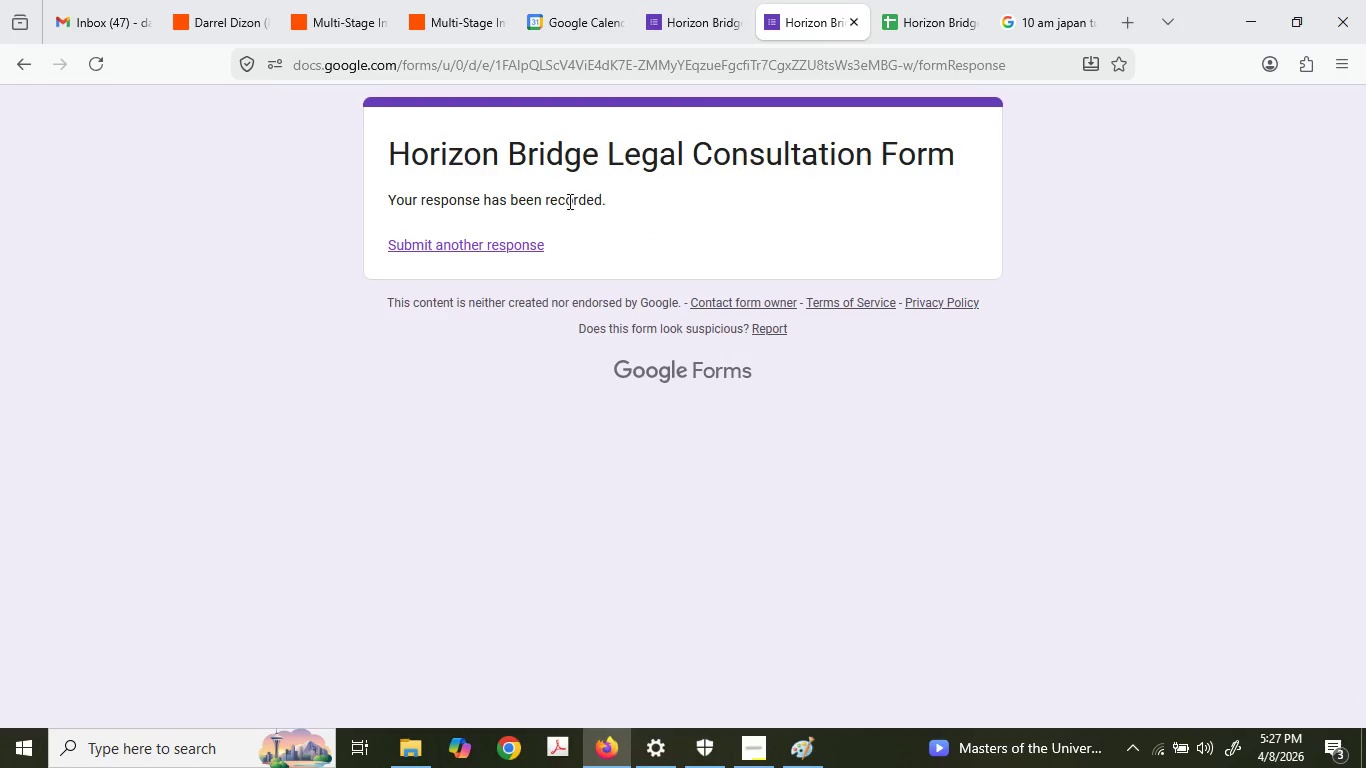 
left_click([532, 244])
 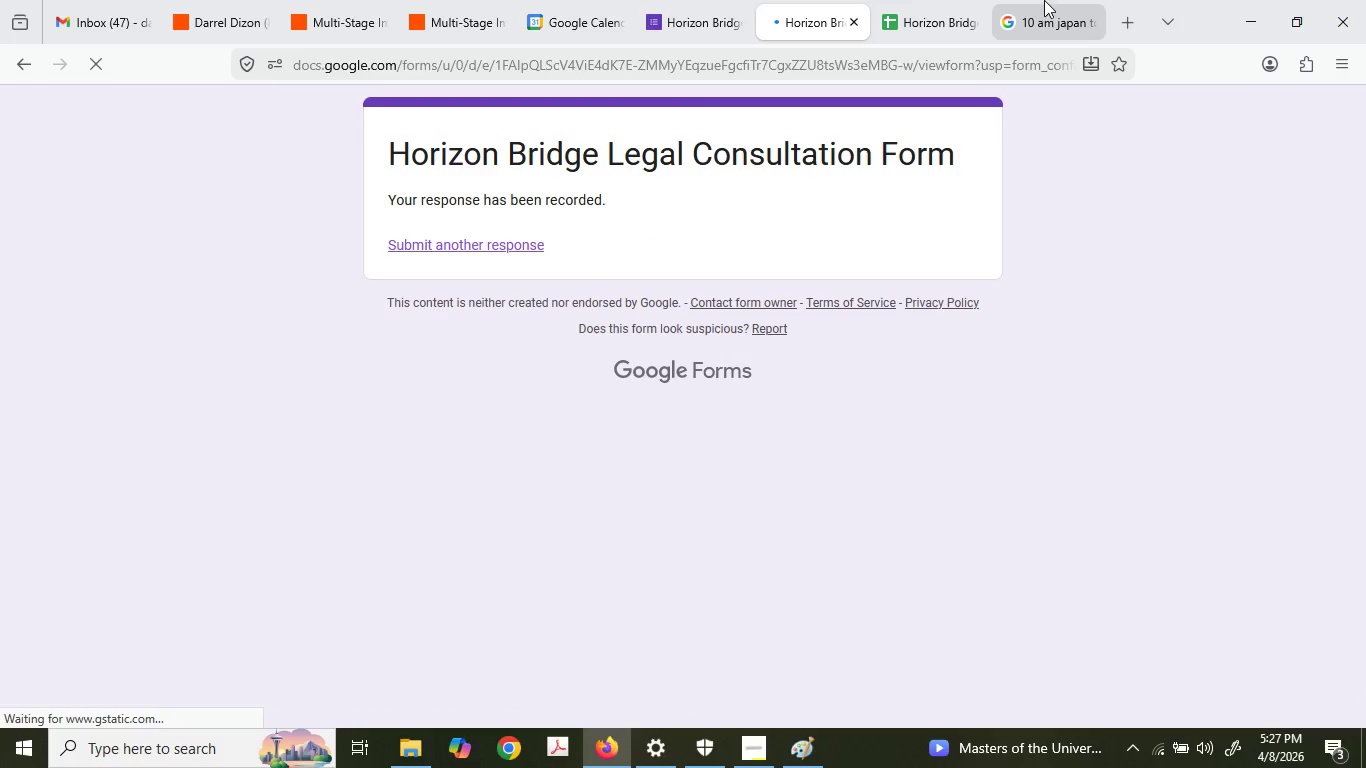 
left_click([985, 0])
 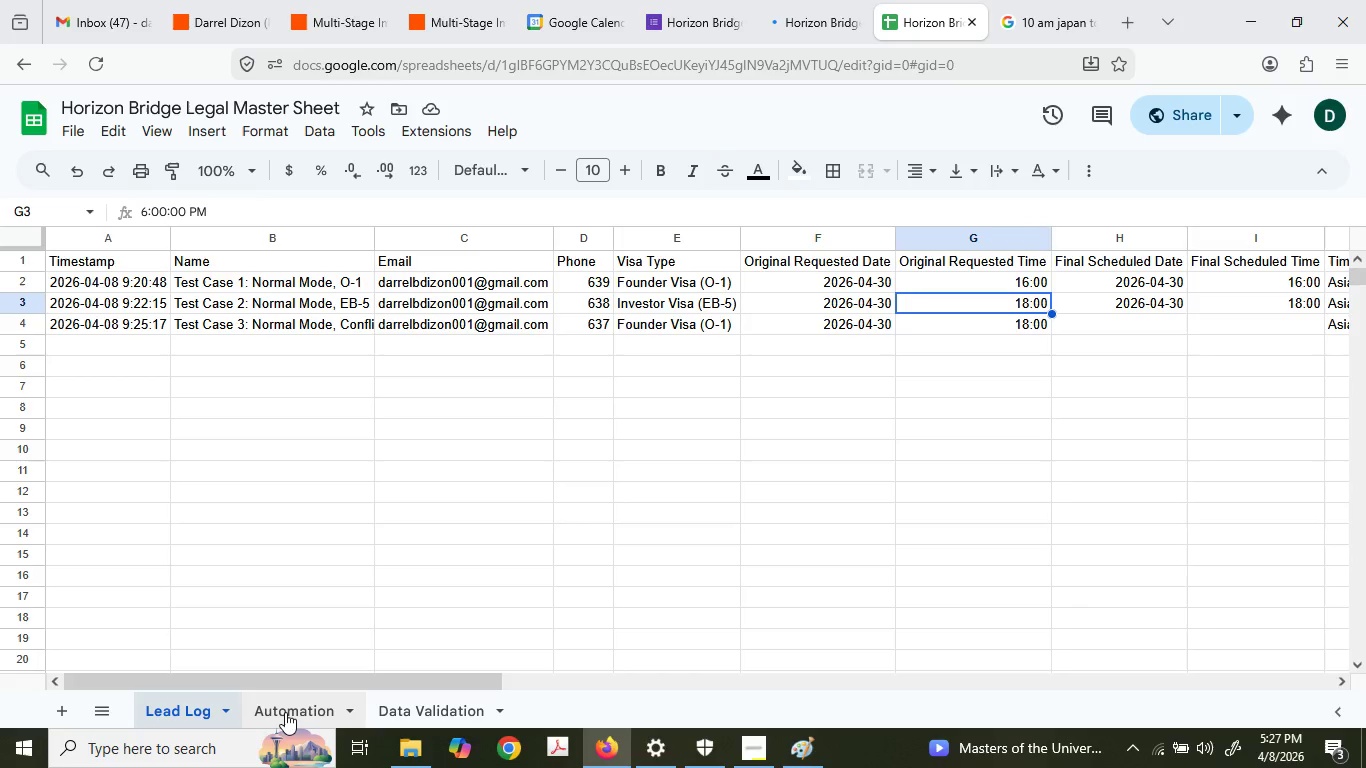 
left_click([285, 712])
 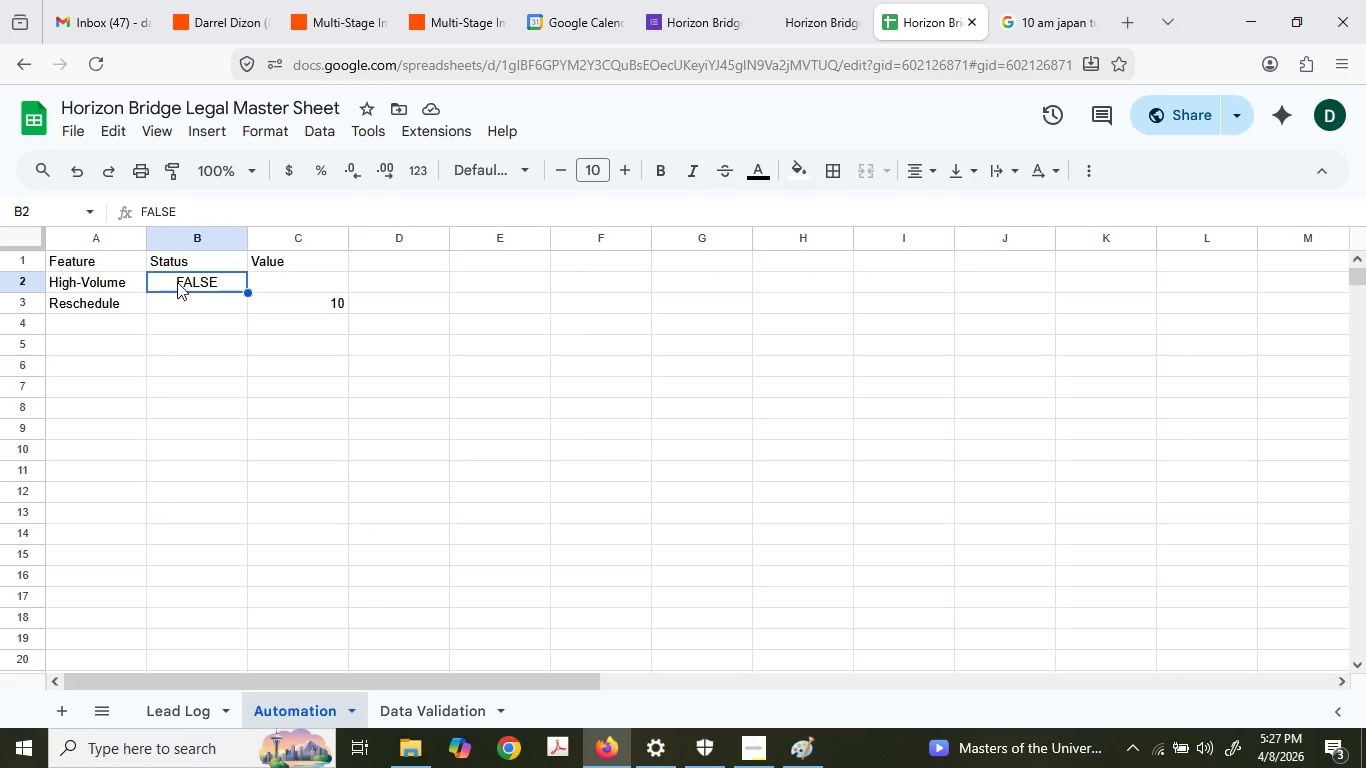 
left_click([180, 286])
 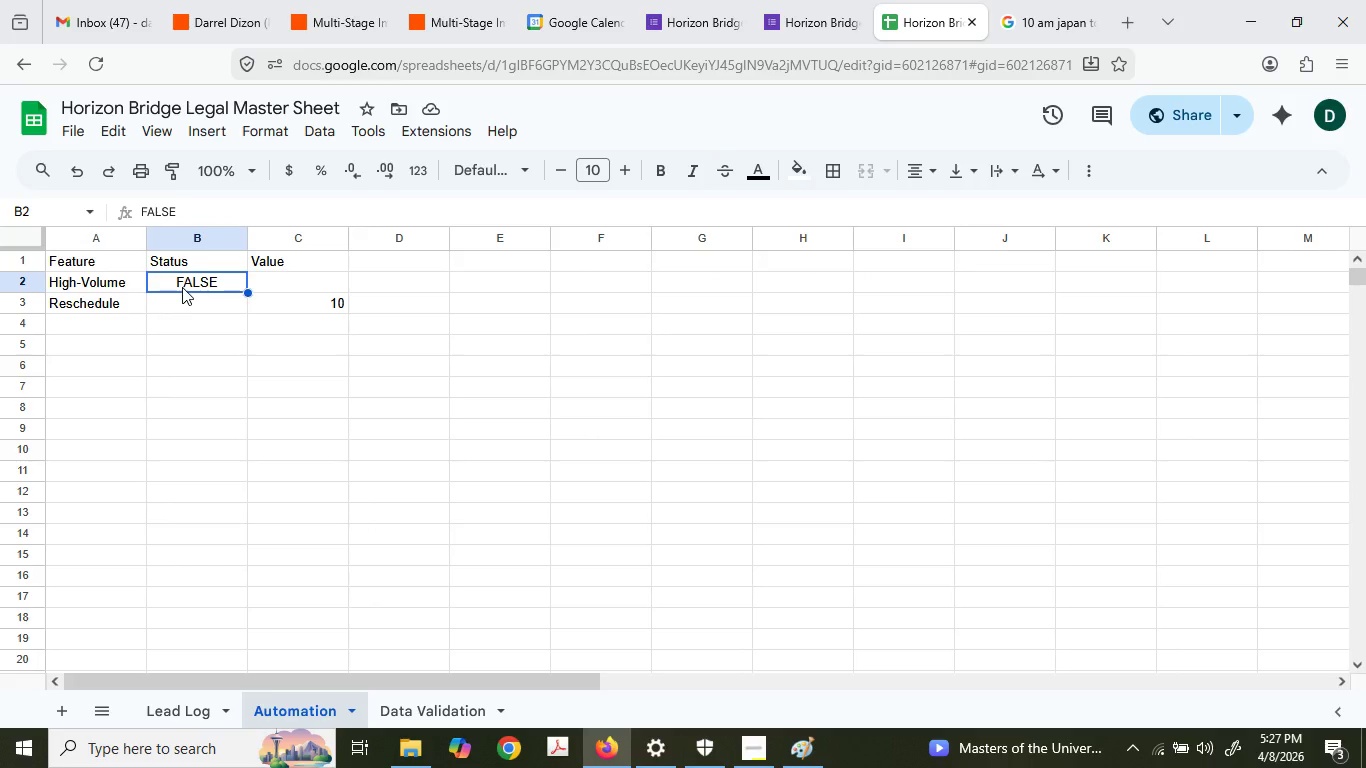 
type(TRUE)
key(Tab)
 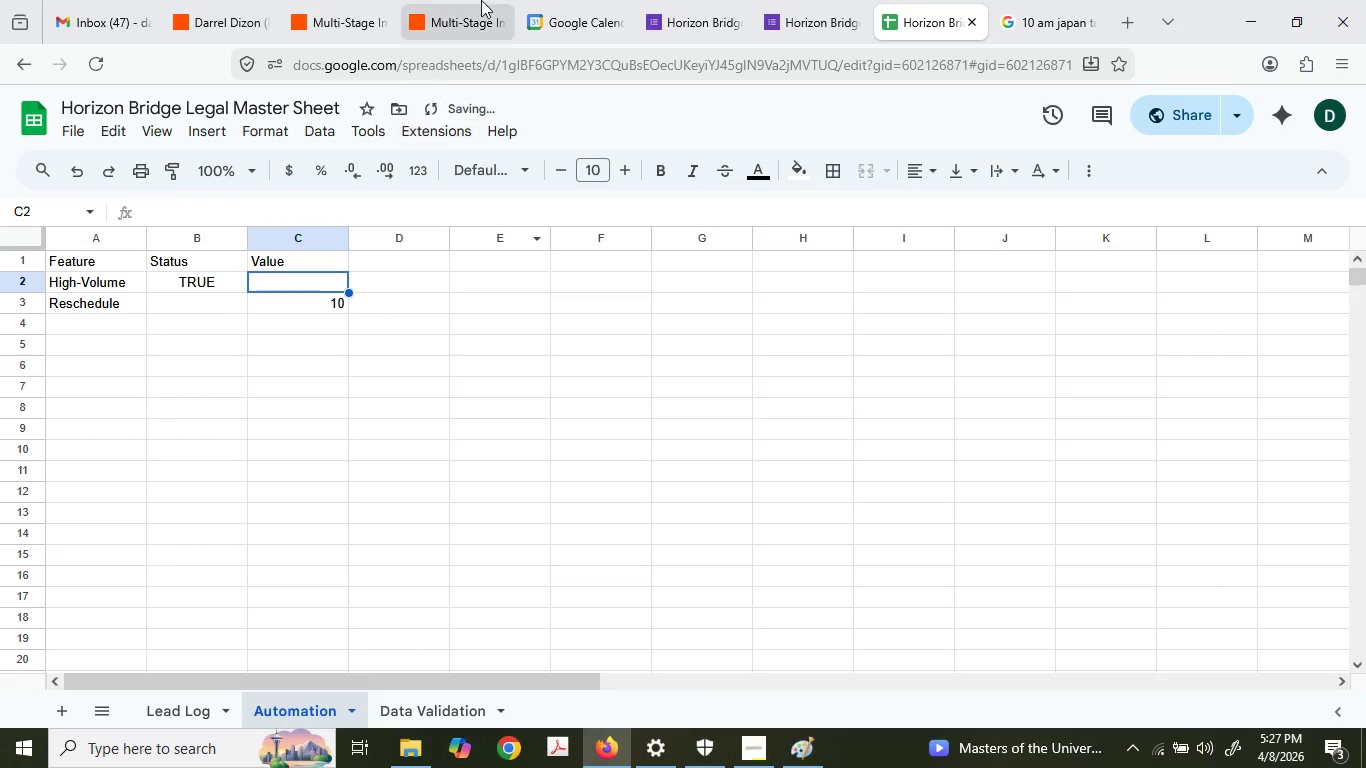 
left_click([566, 0])
 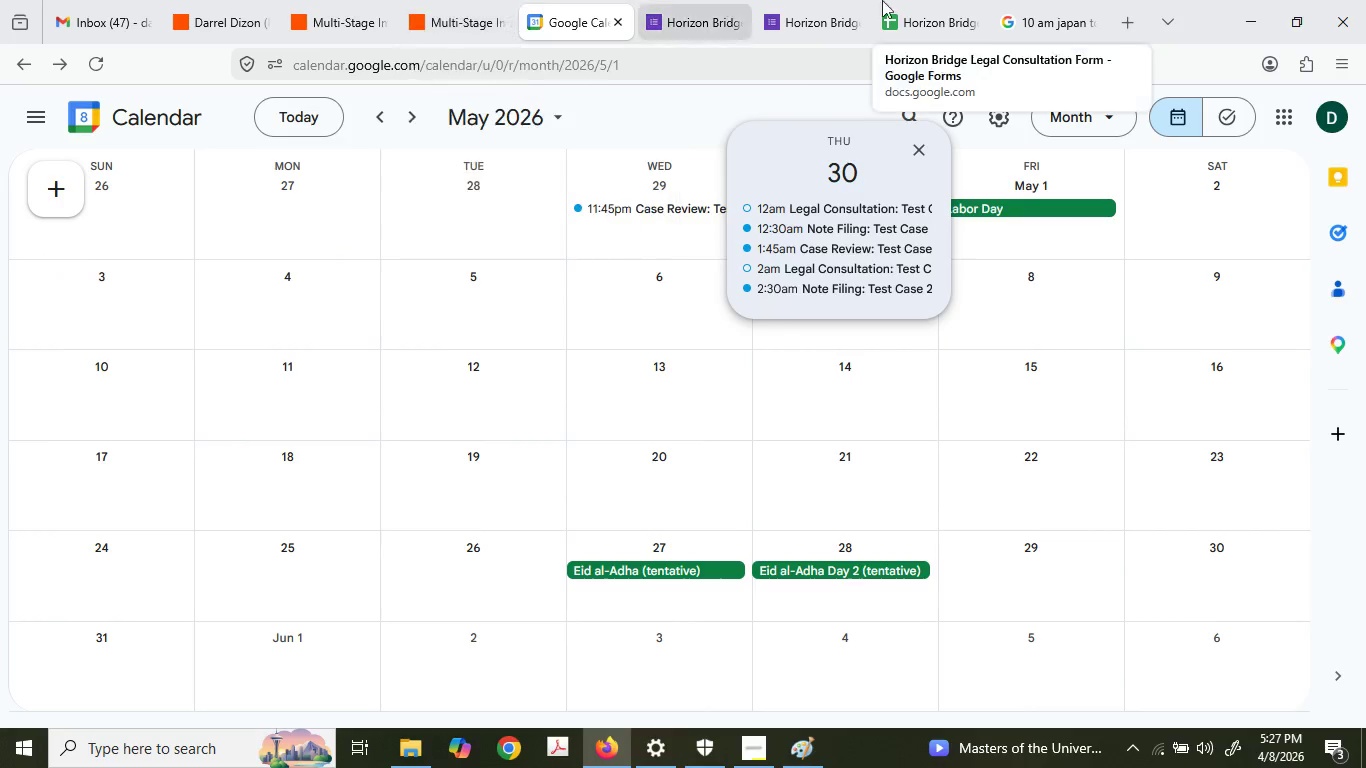 
left_click([842, 0])
 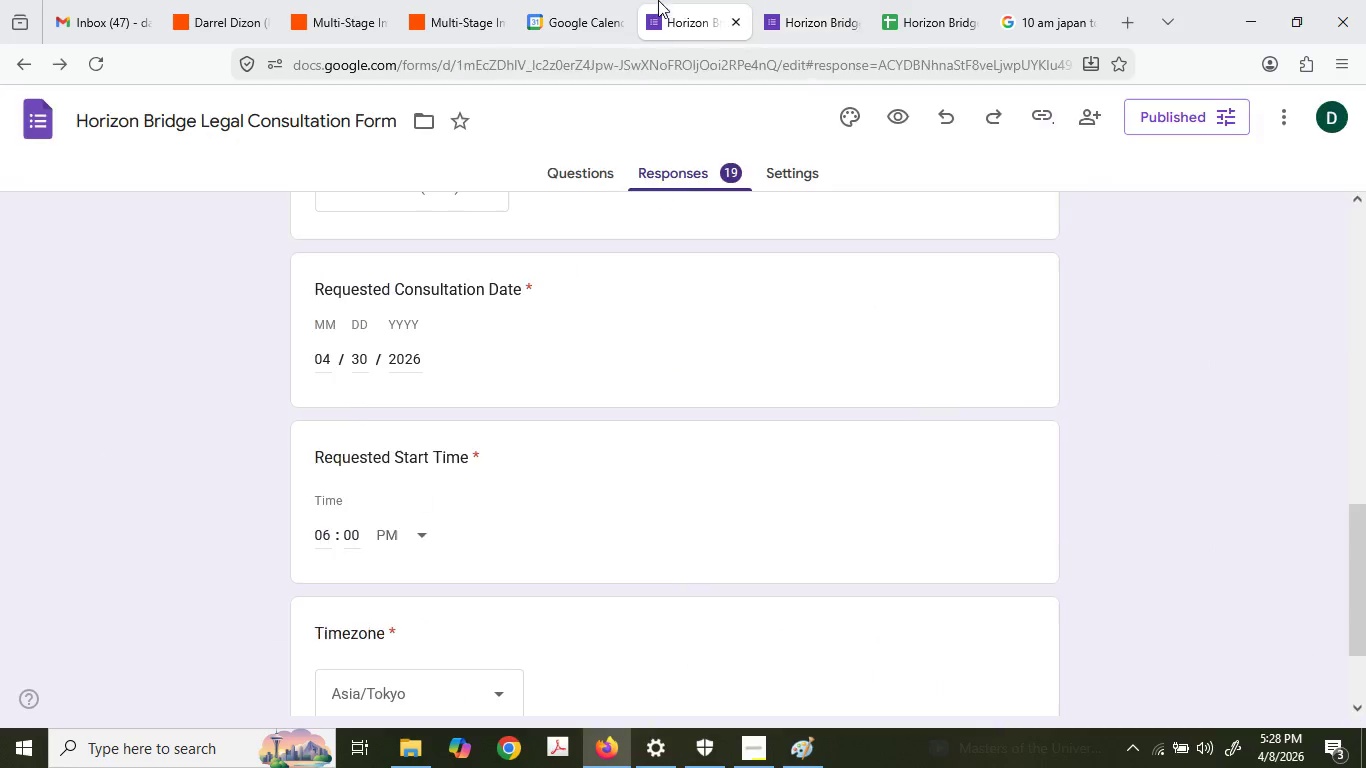 
left_click([464, 564])
 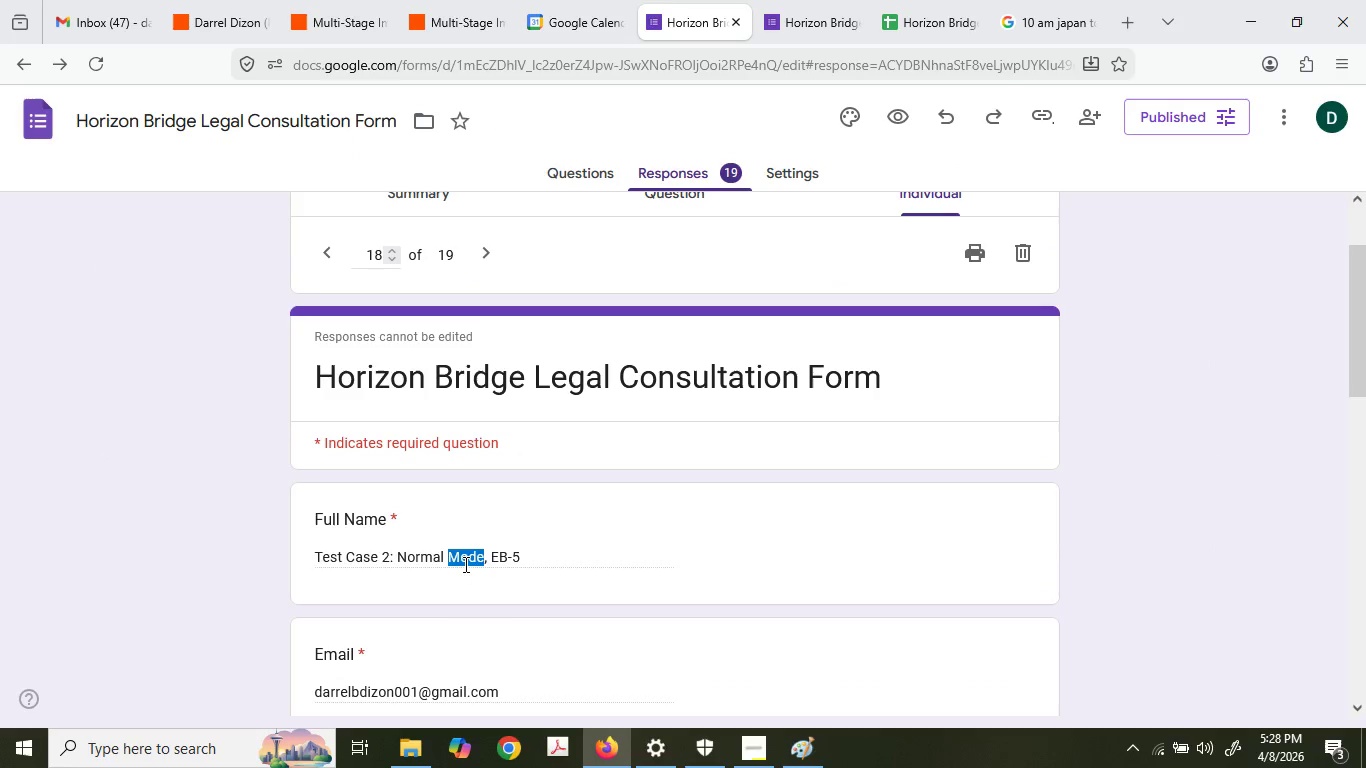 
scroll: coordinate [533, 432], scroll_direction: up, amount: 7.0
 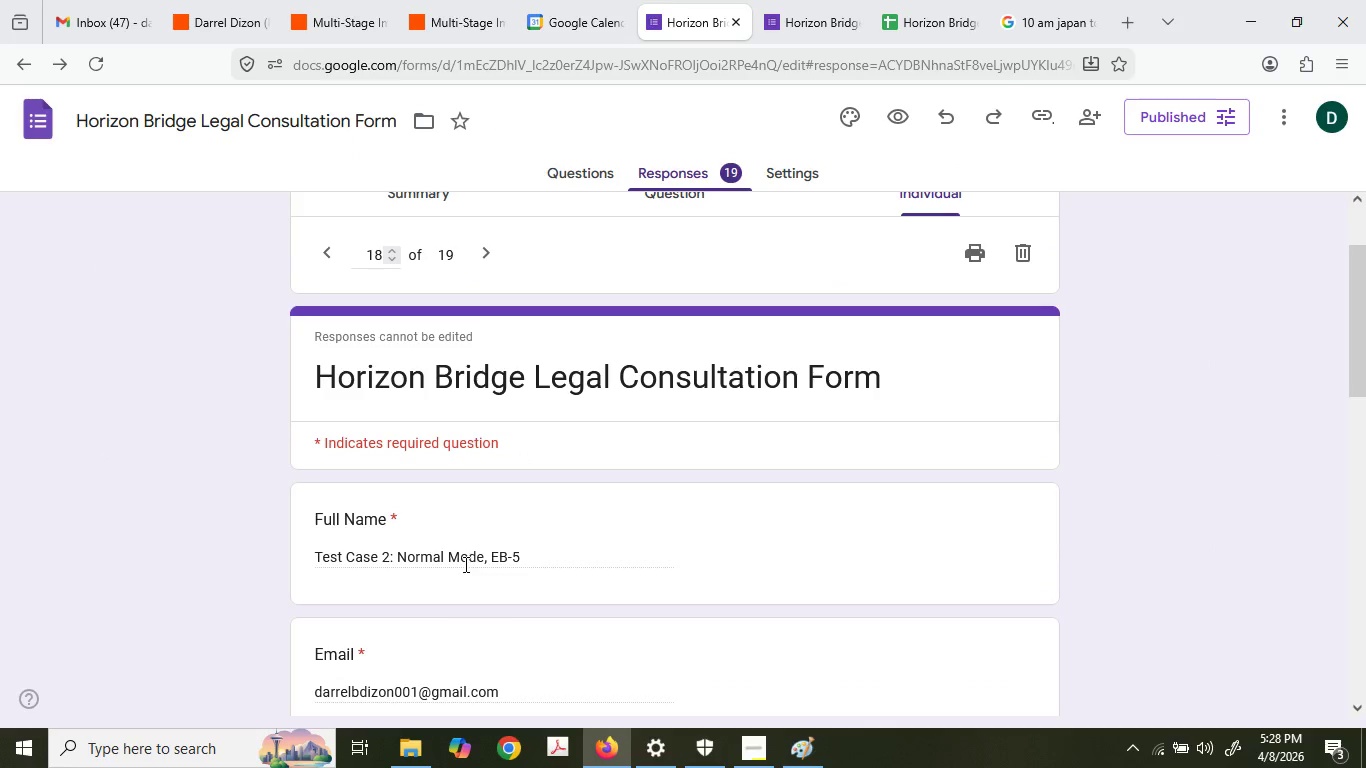 
double_click([464, 564])
 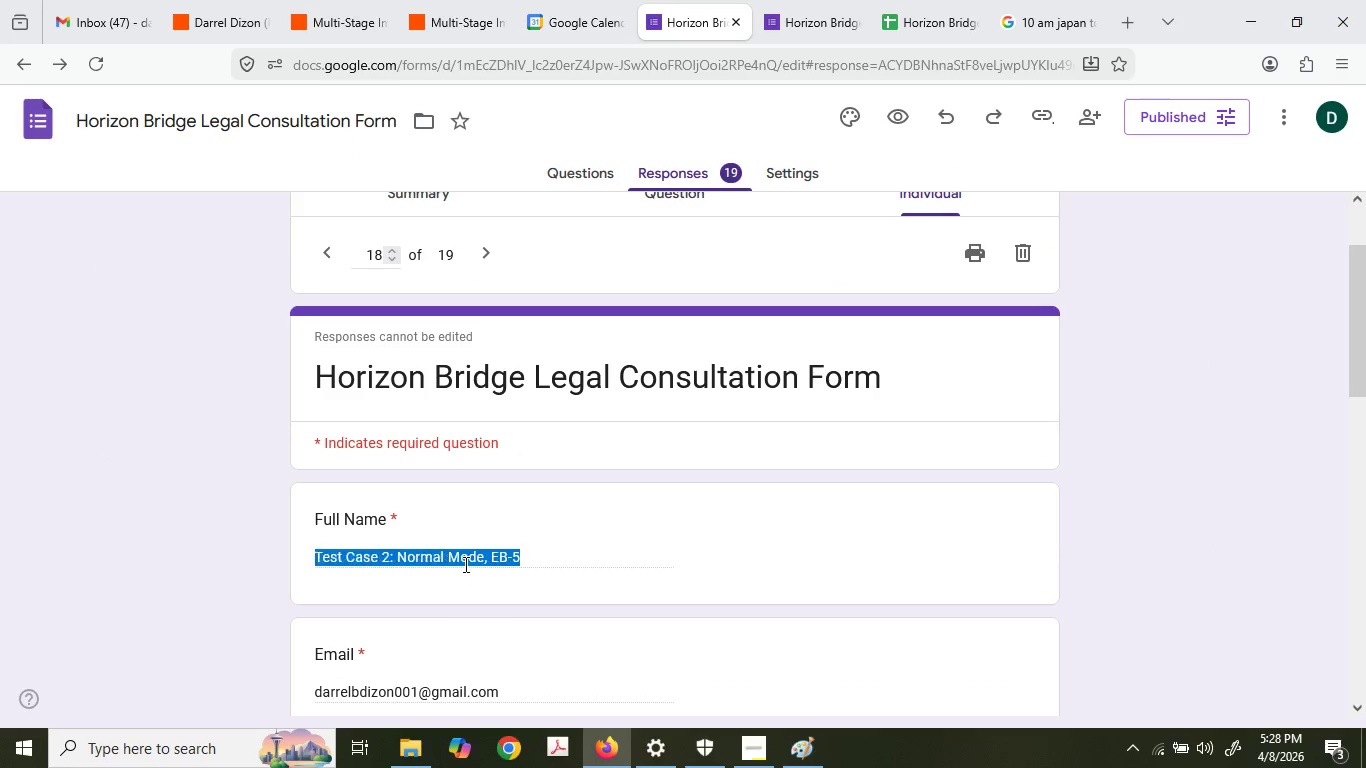 
triple_click([464, 564])
 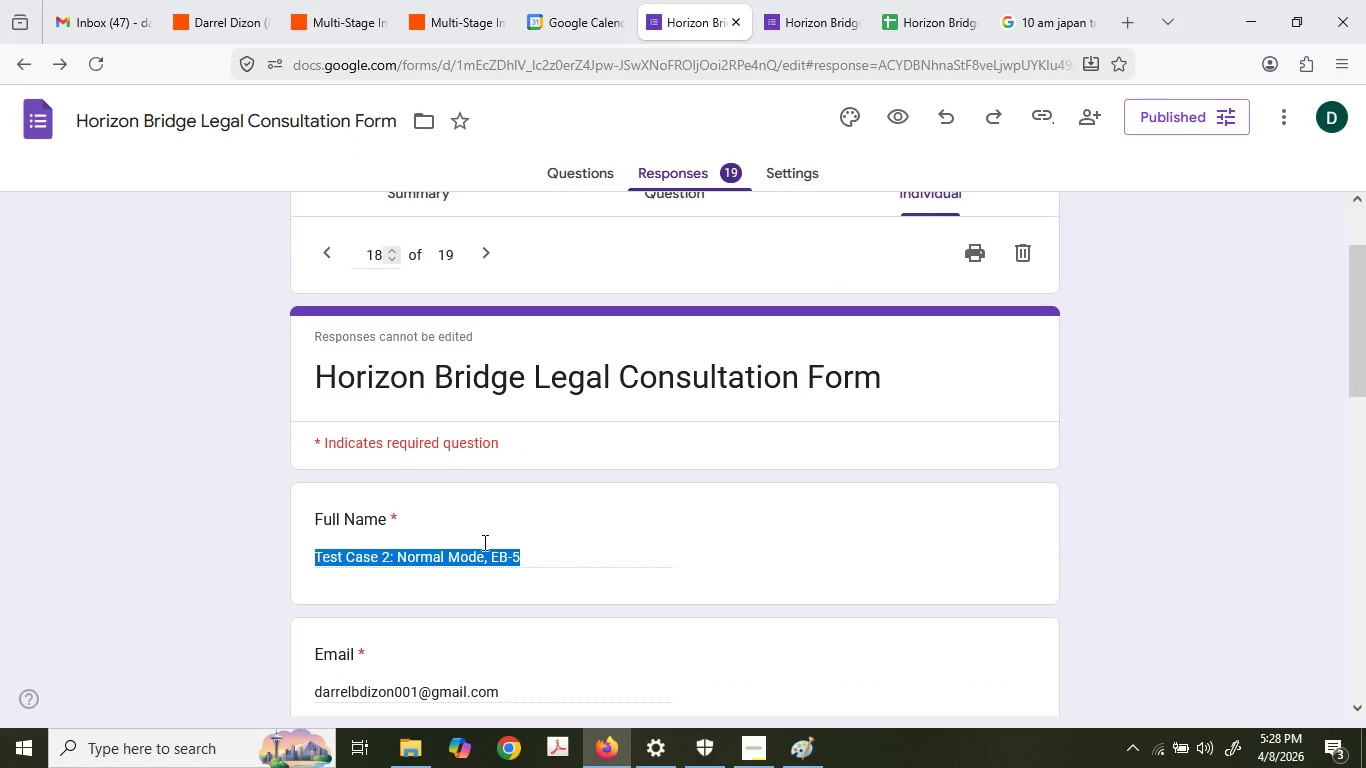 
key(Control+ControlLeft)
 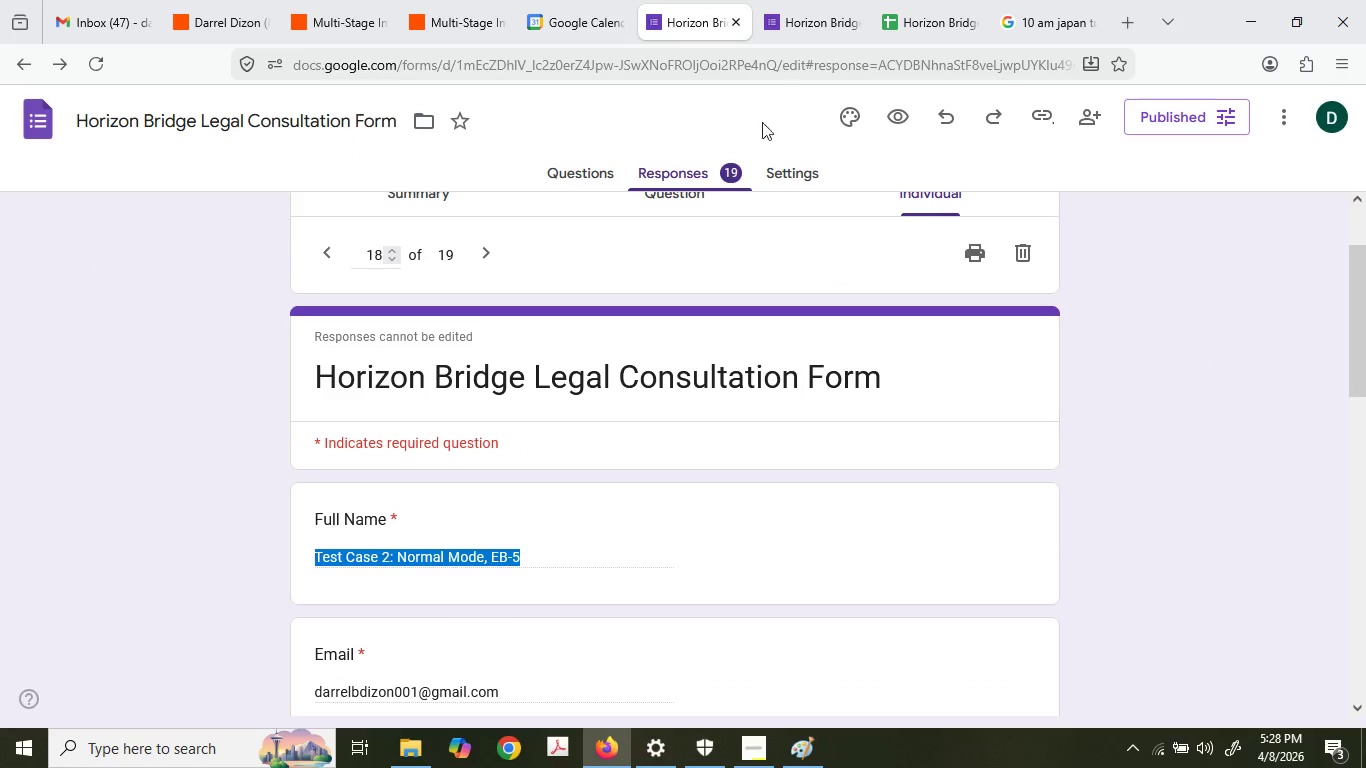 
key(Control+C)
 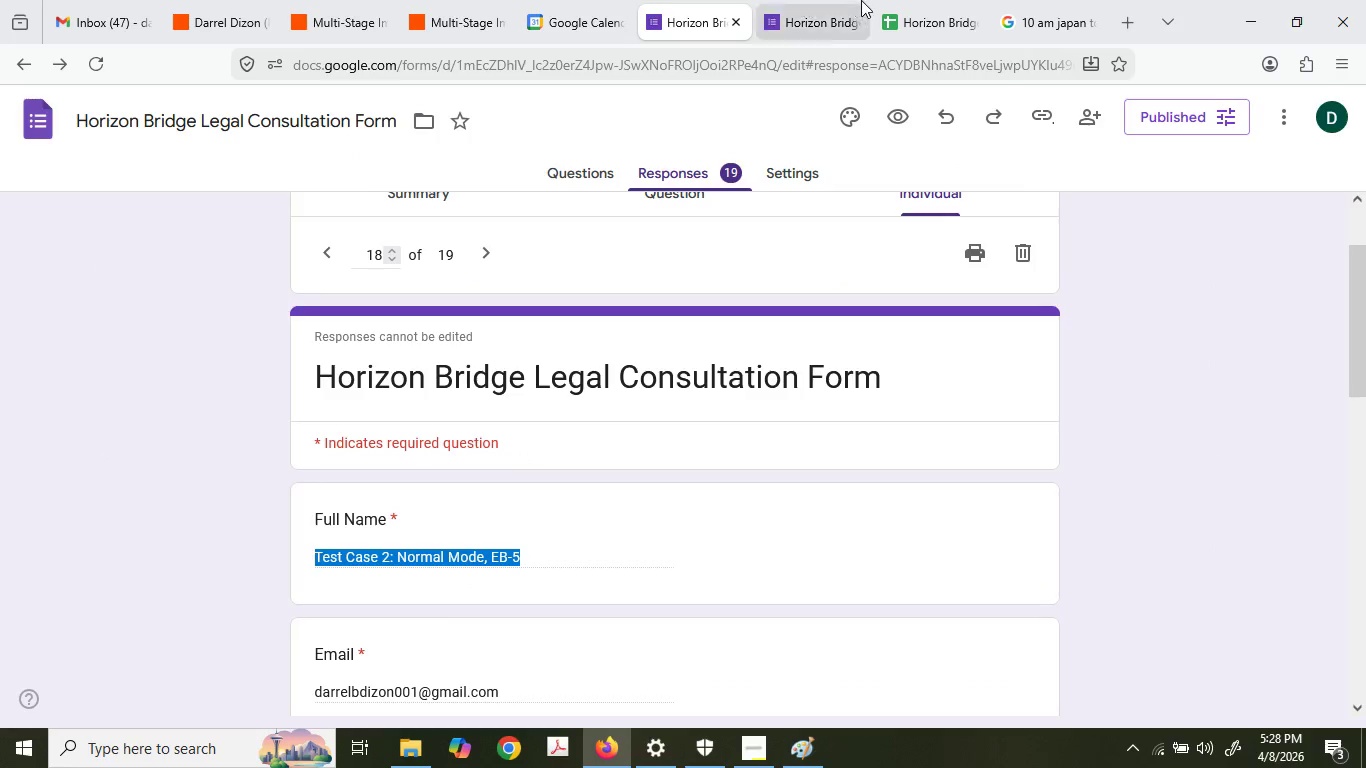 
left_click([861, 0])
 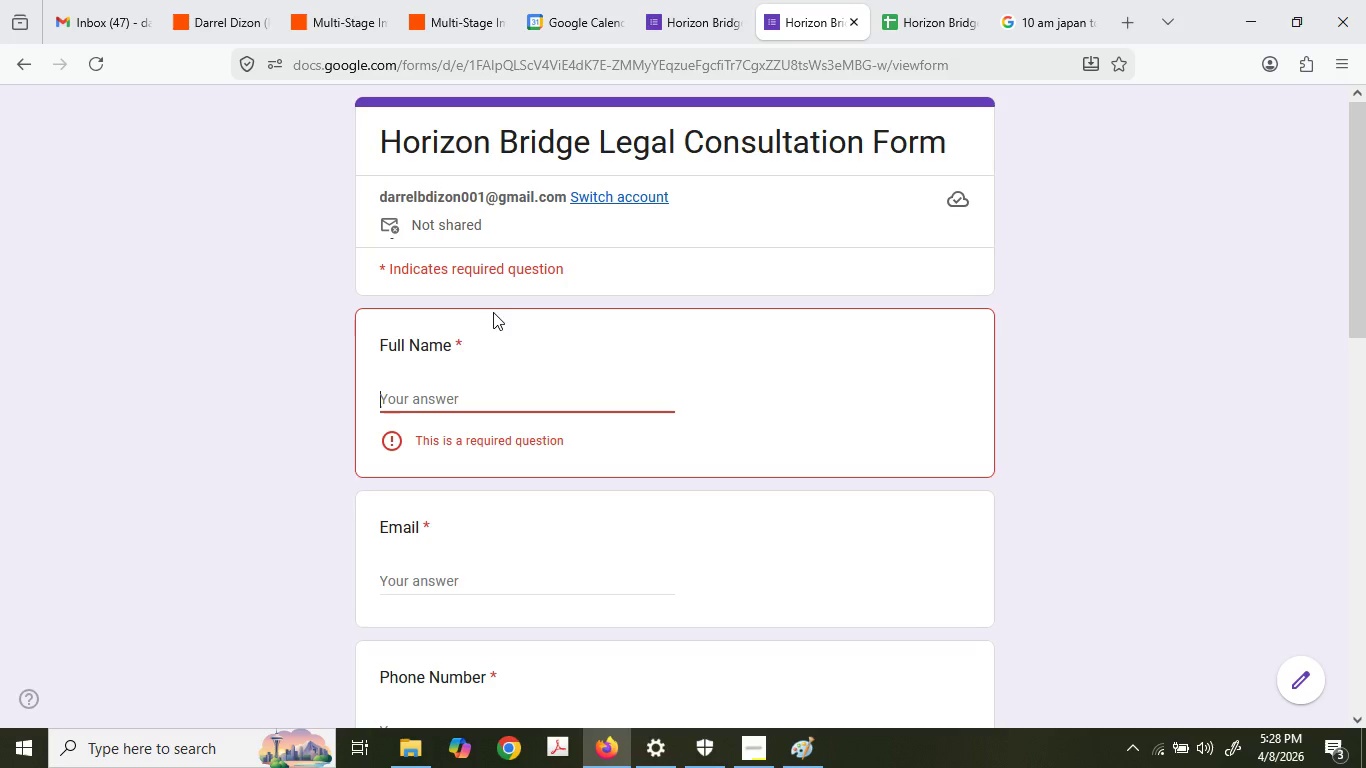 
key(Control+ControlLeft)
 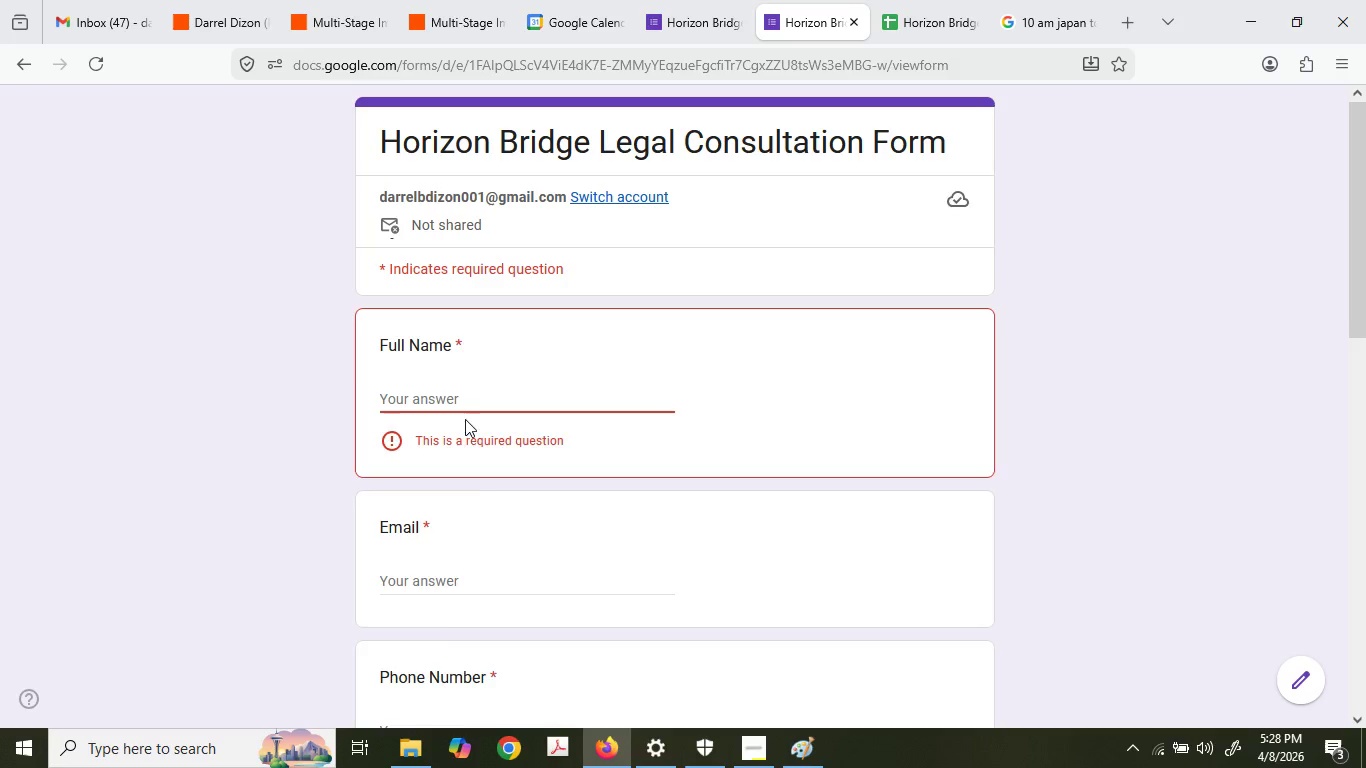 
key(Control+V)
 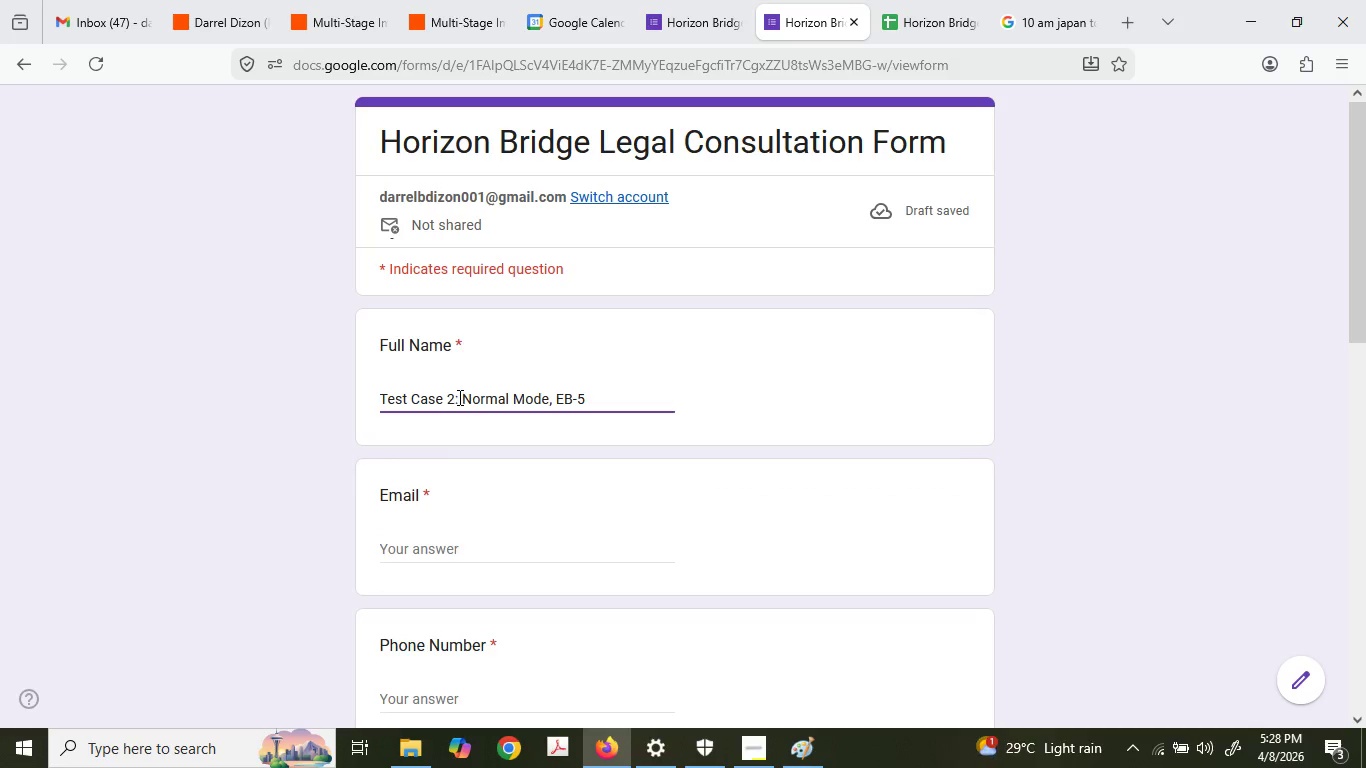 
left_click_drag(start_coordinate=[456, 395], to_coordinate=[450, 390])
 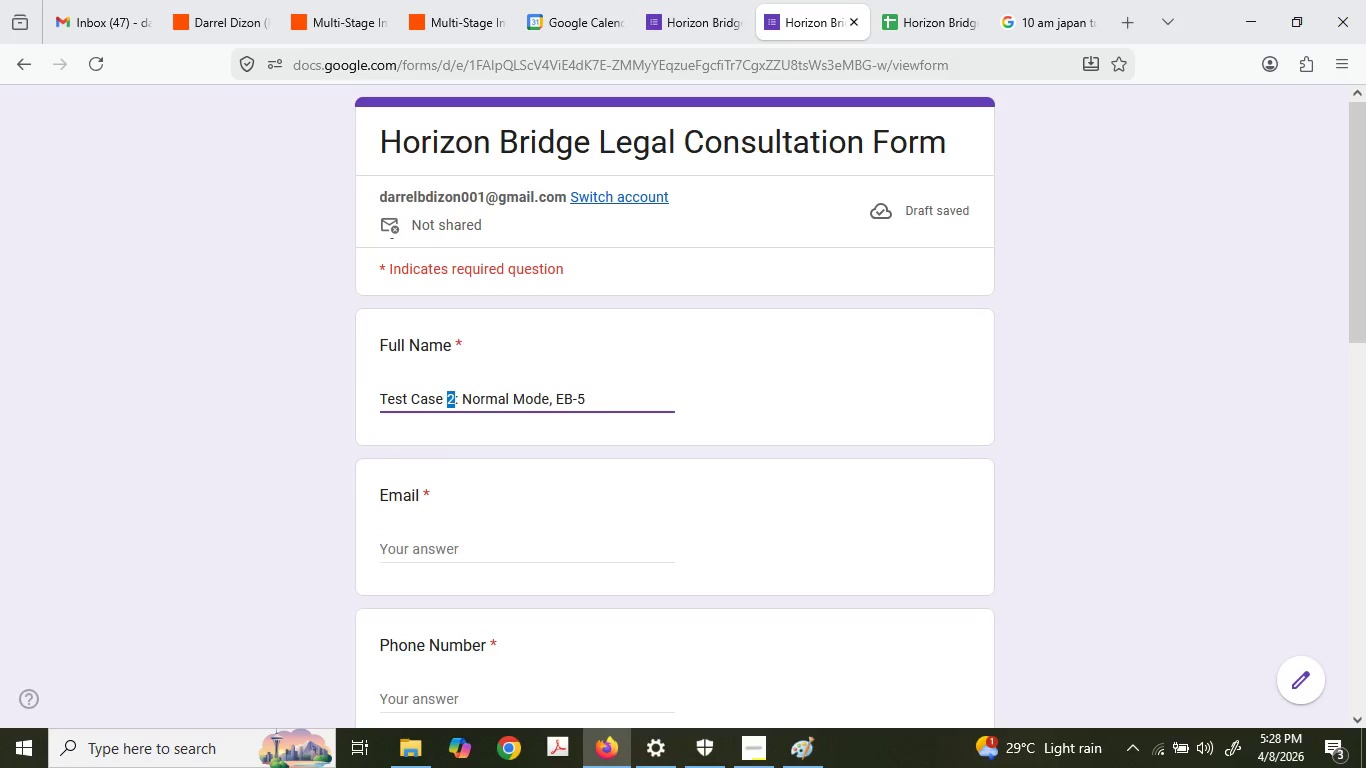 
key(4)
 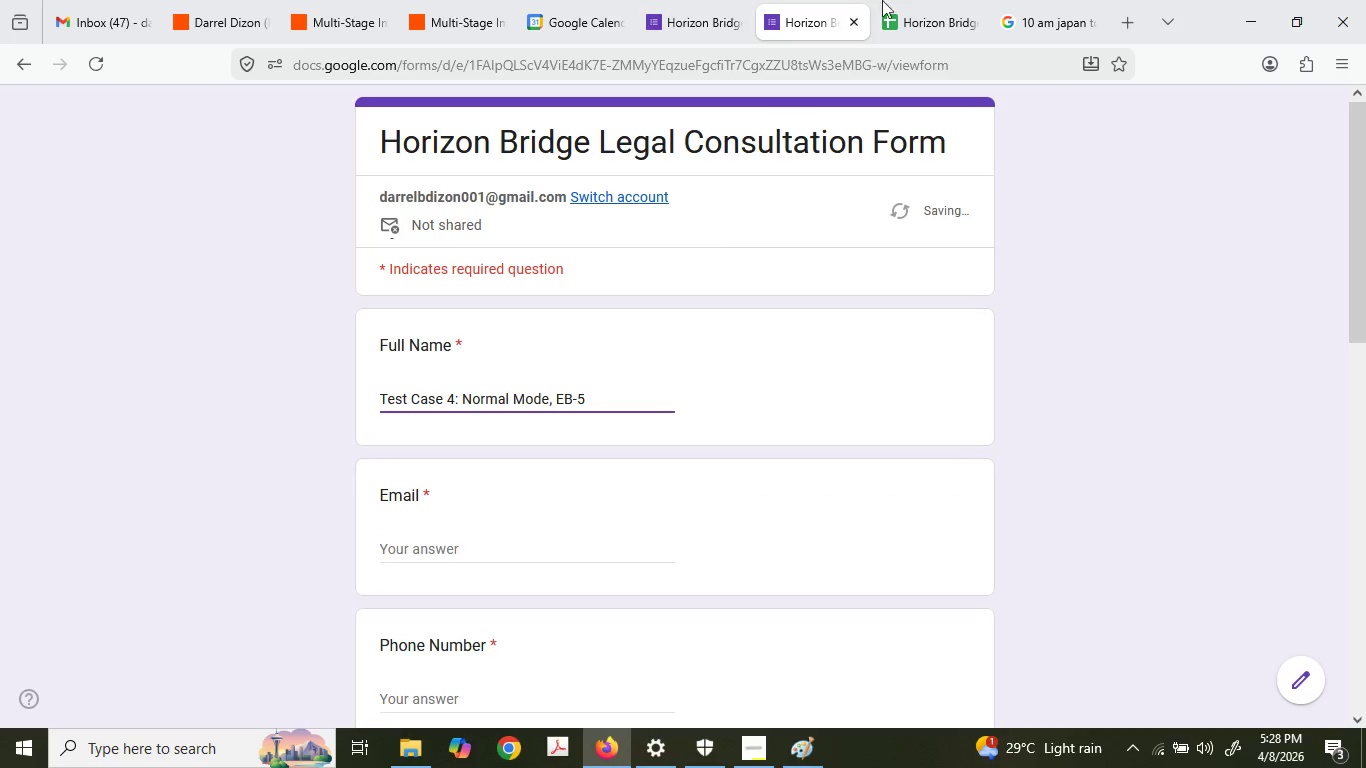 
left_click([946, 0])
 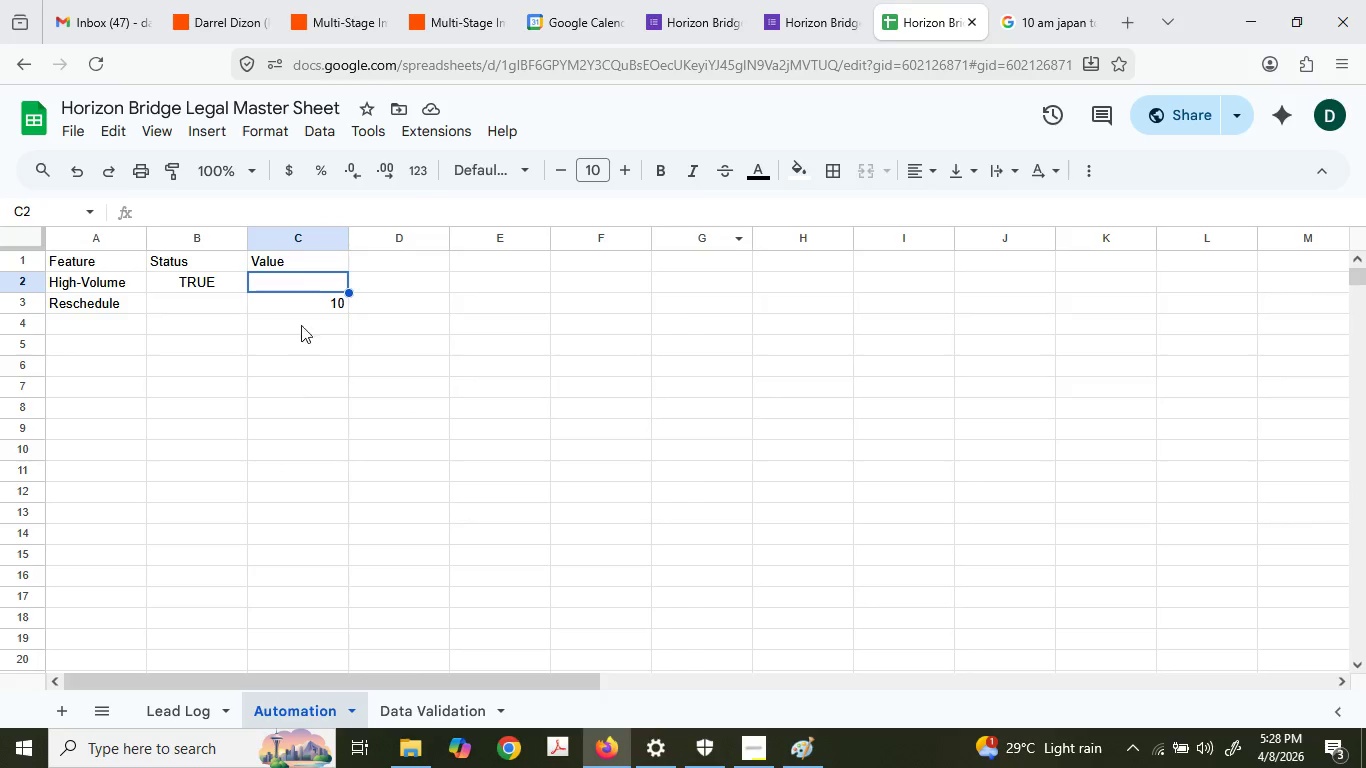 
left_click([300, 307])
 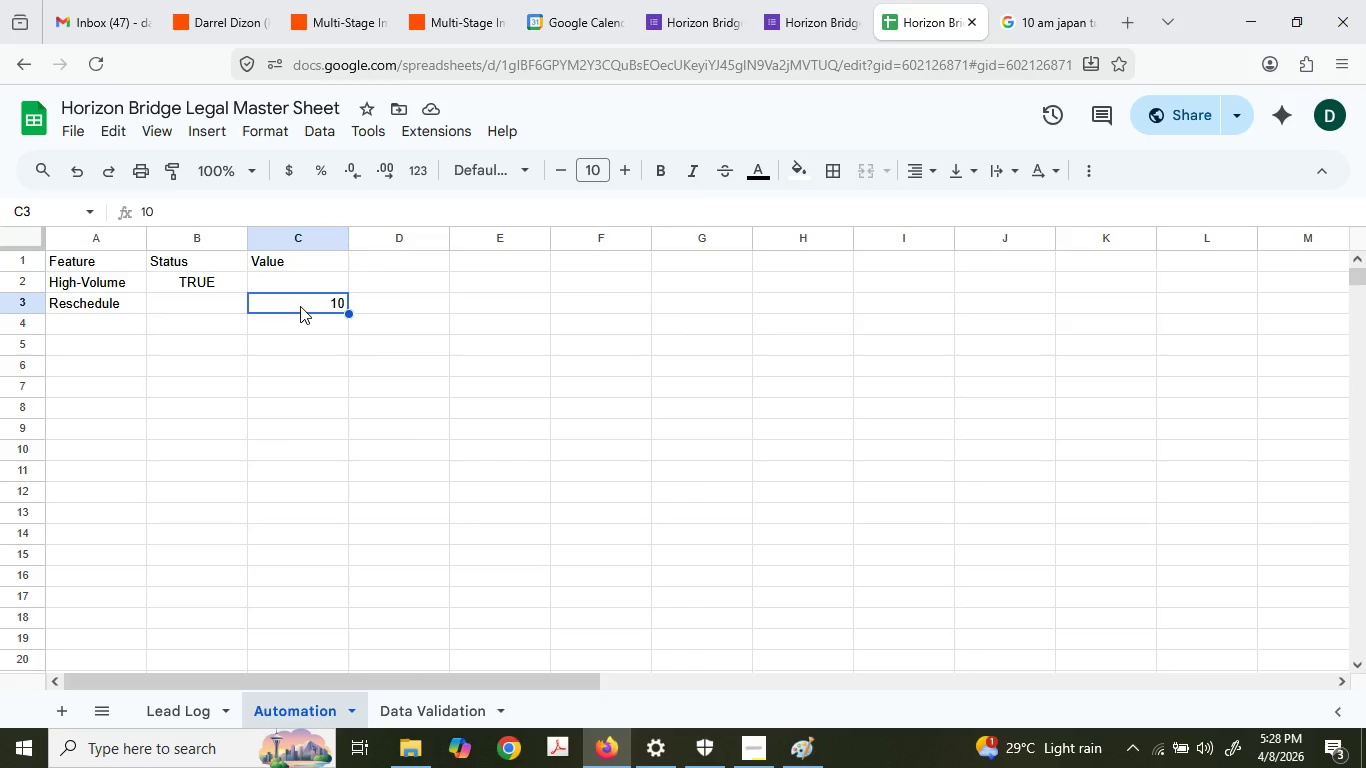 
key(Numpad1)
 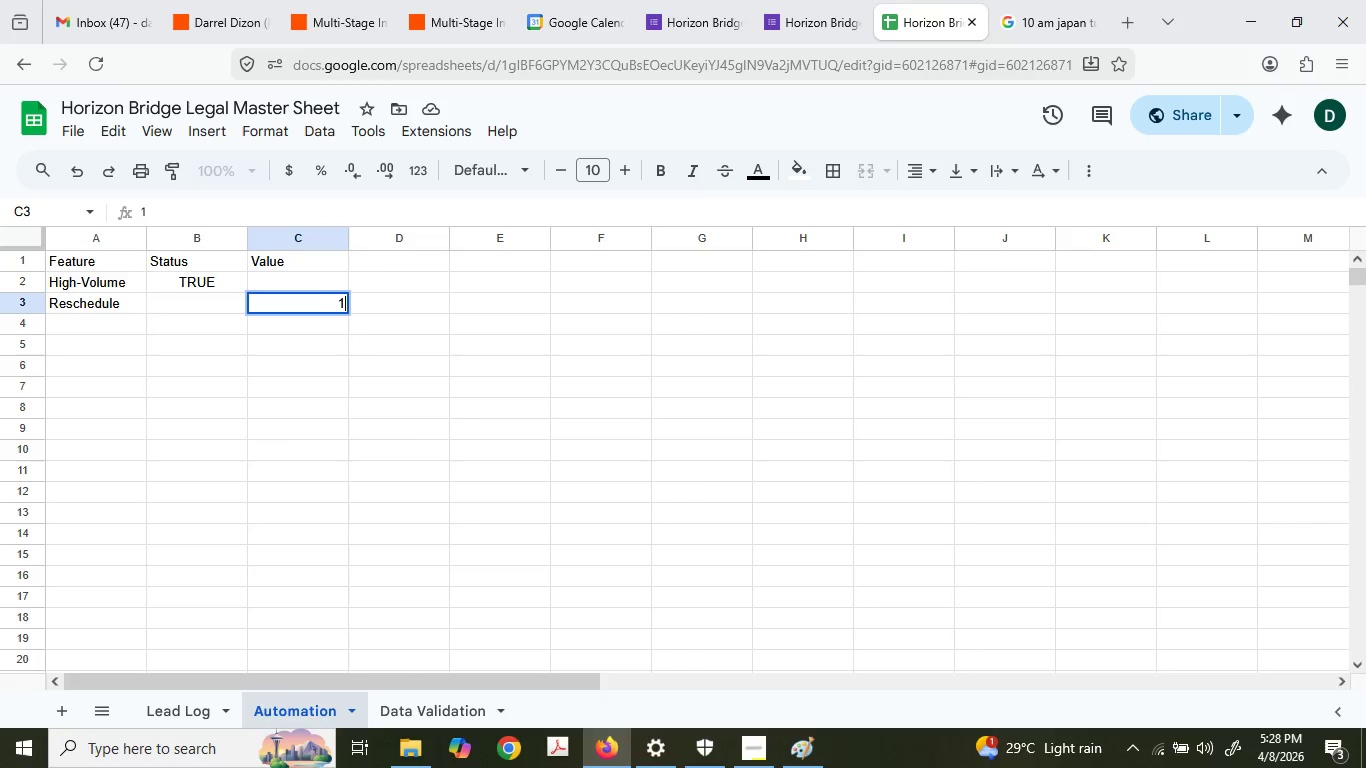 
key(Numpad4)
 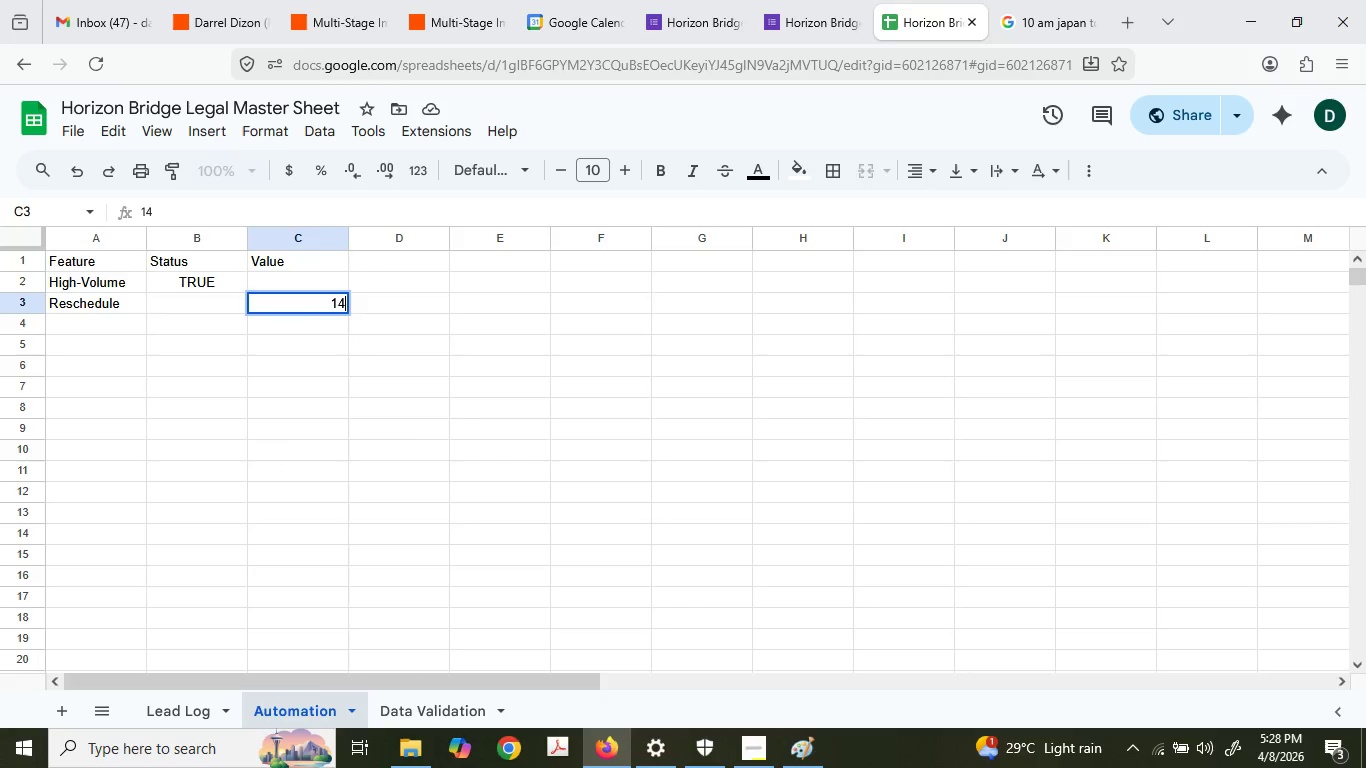 
key(Tab)
 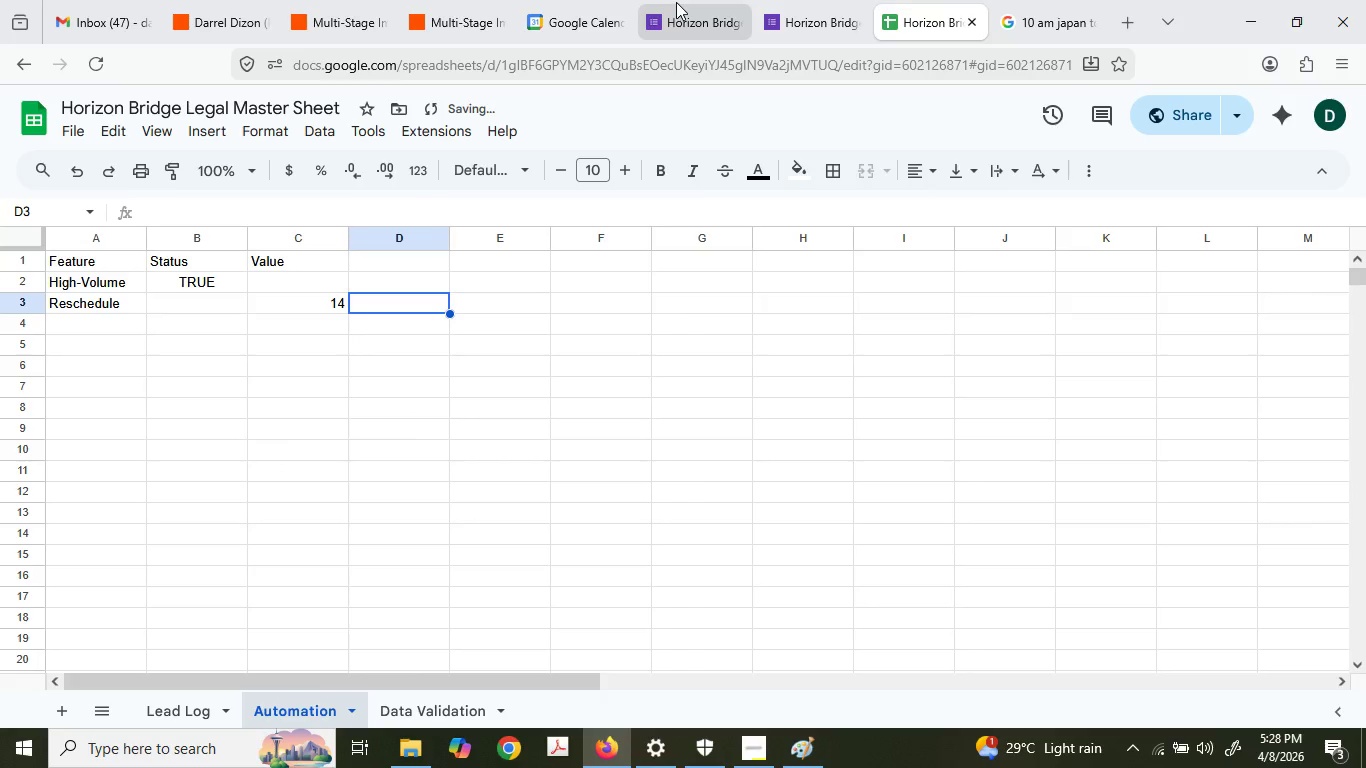 
left_click([678, 2])
 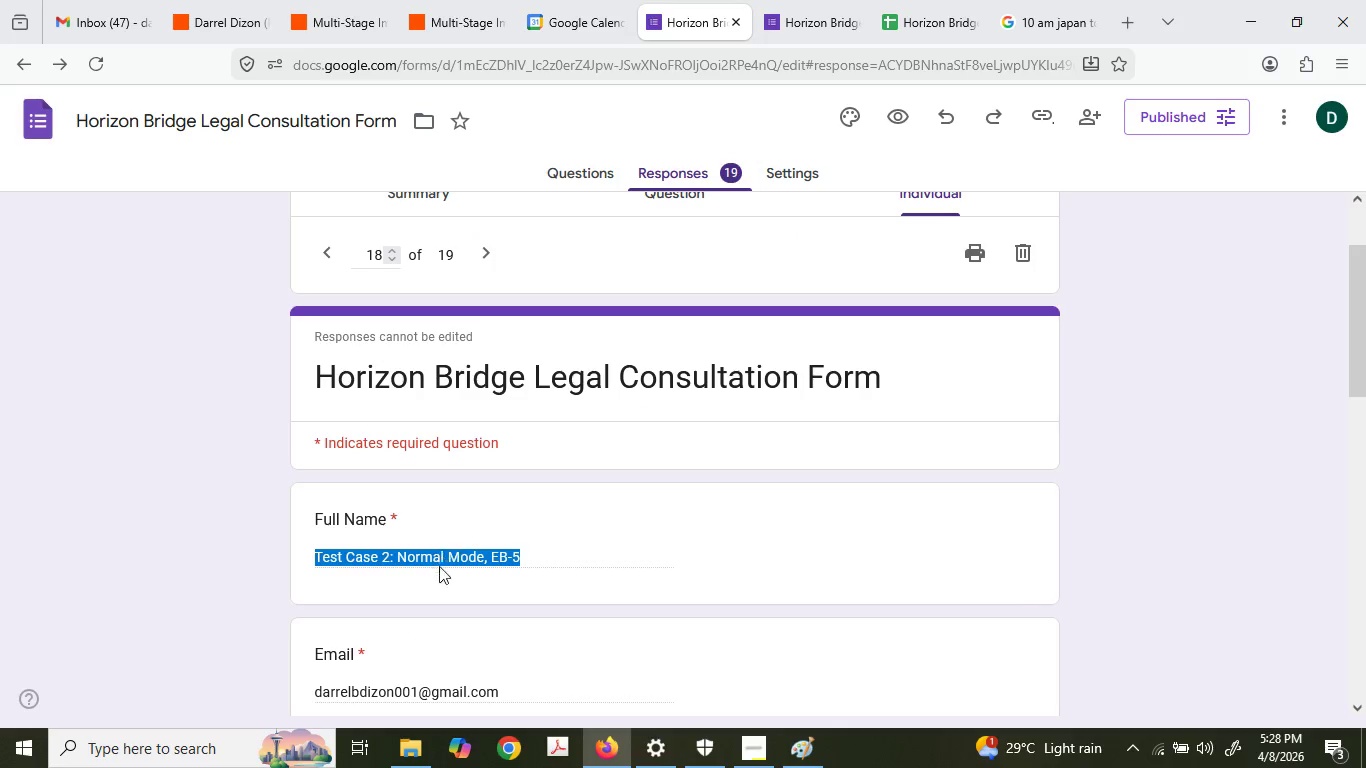 
left_click([831, 0])
 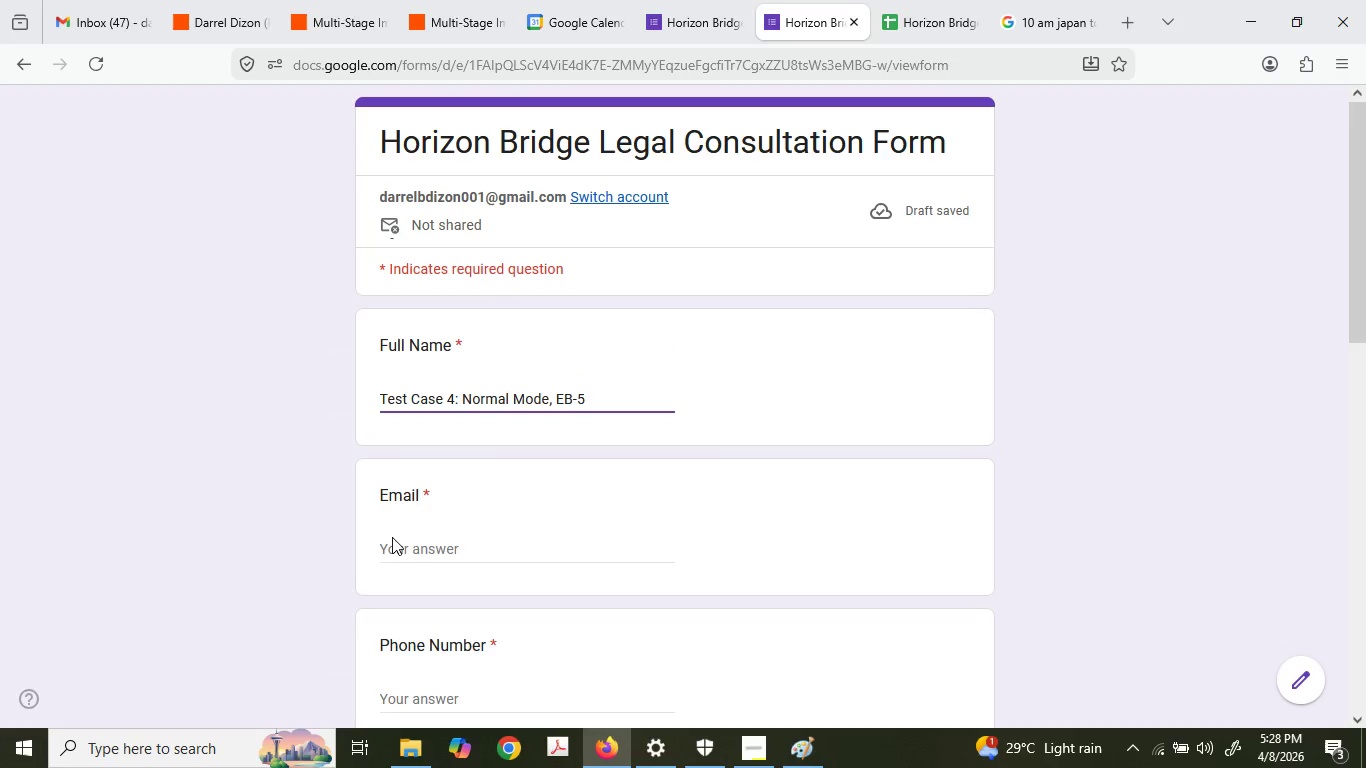 
scroll: coordinate [445, 573], scroll_direction: down, amount: 2.0
 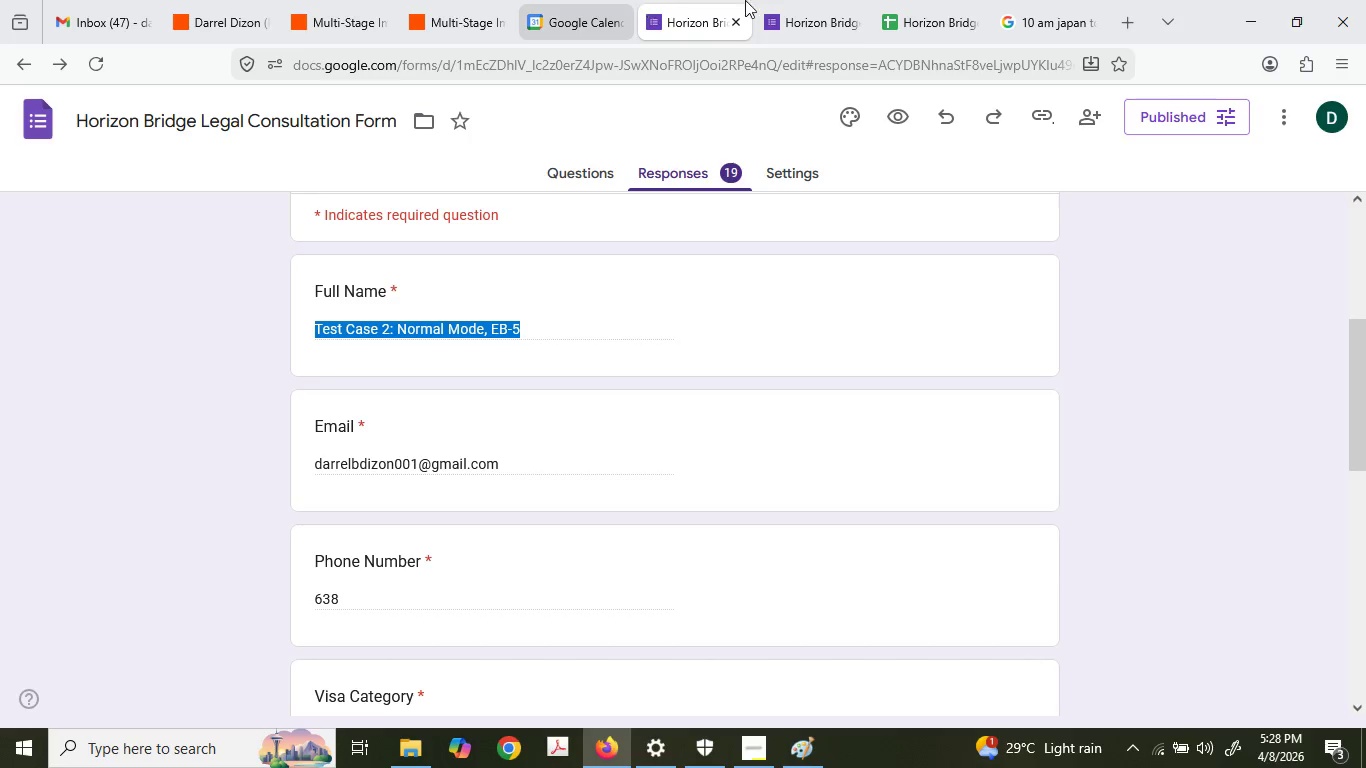 
left_click([401, 545])
 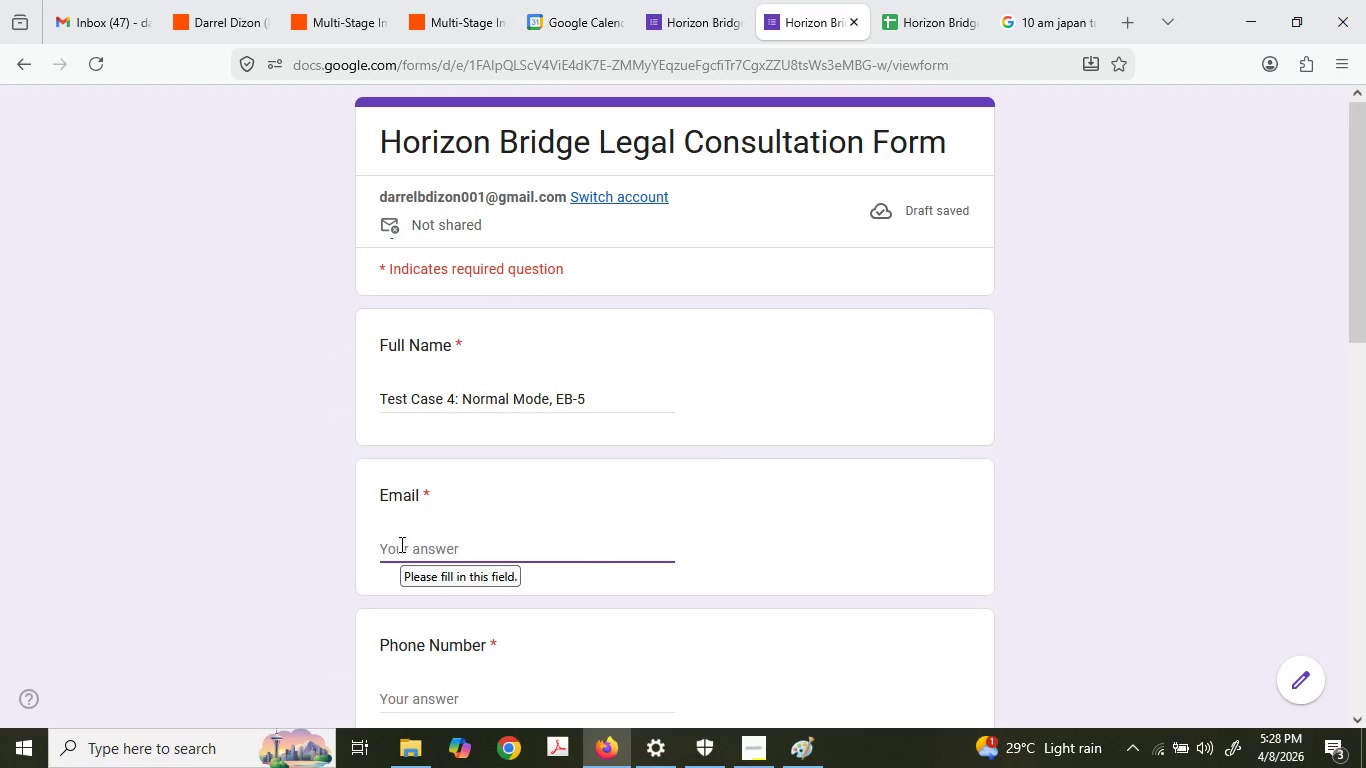 
type(darrelbdizon01@gmail)
 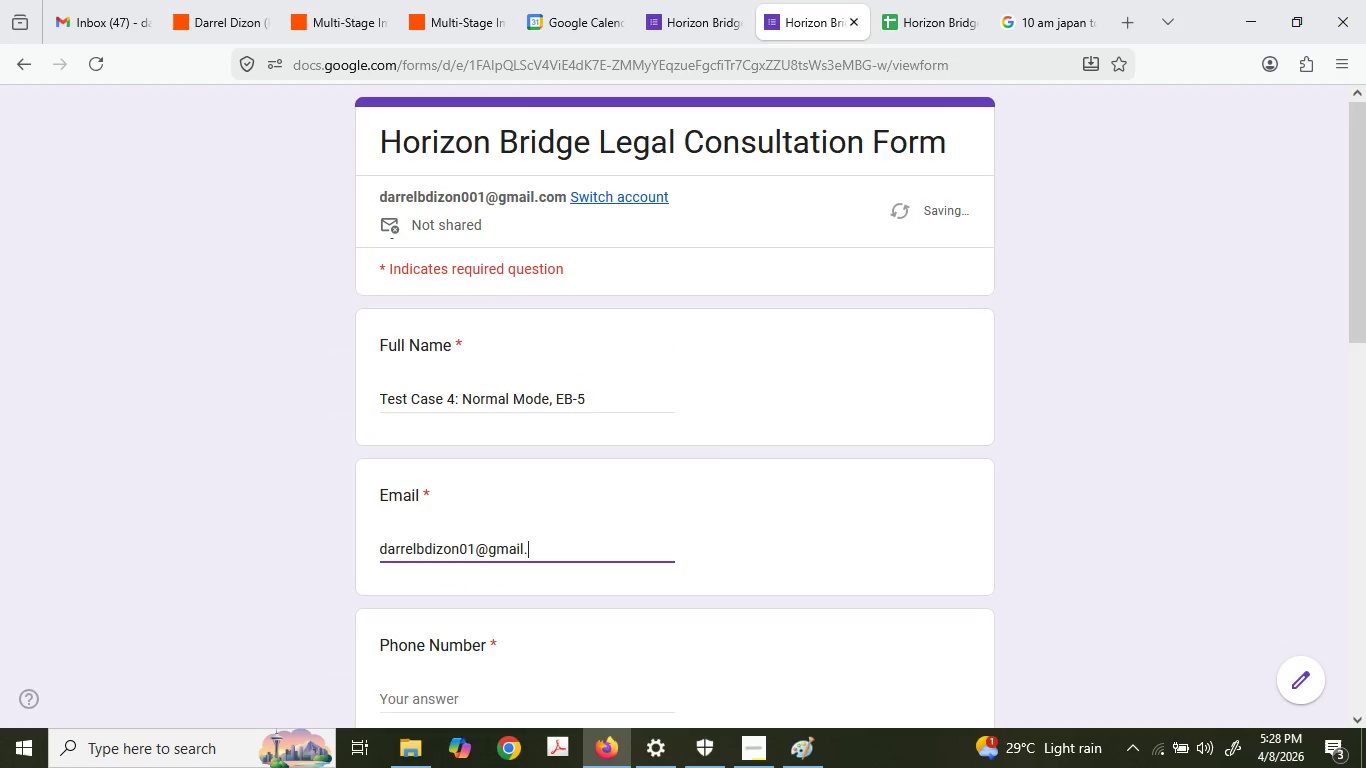 
type(.com)
 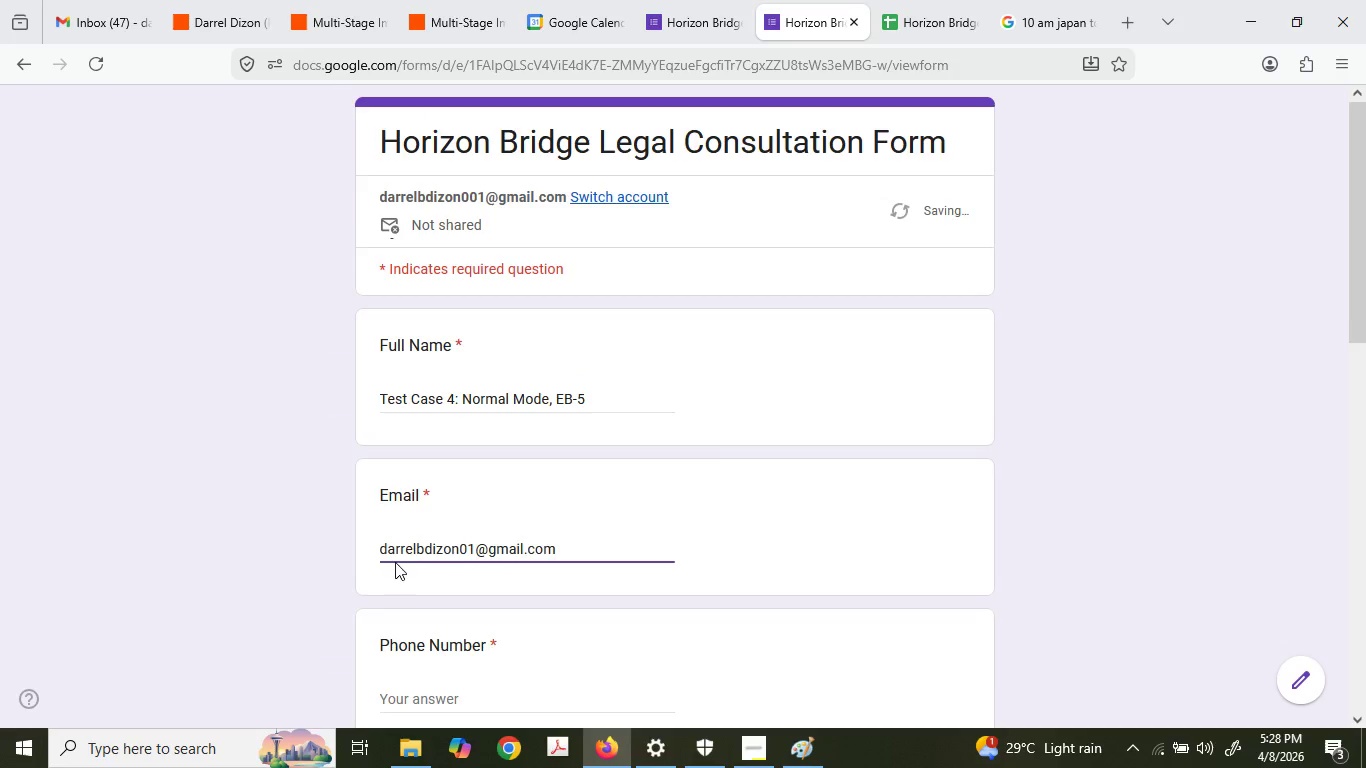 
left_click([462, 347])
 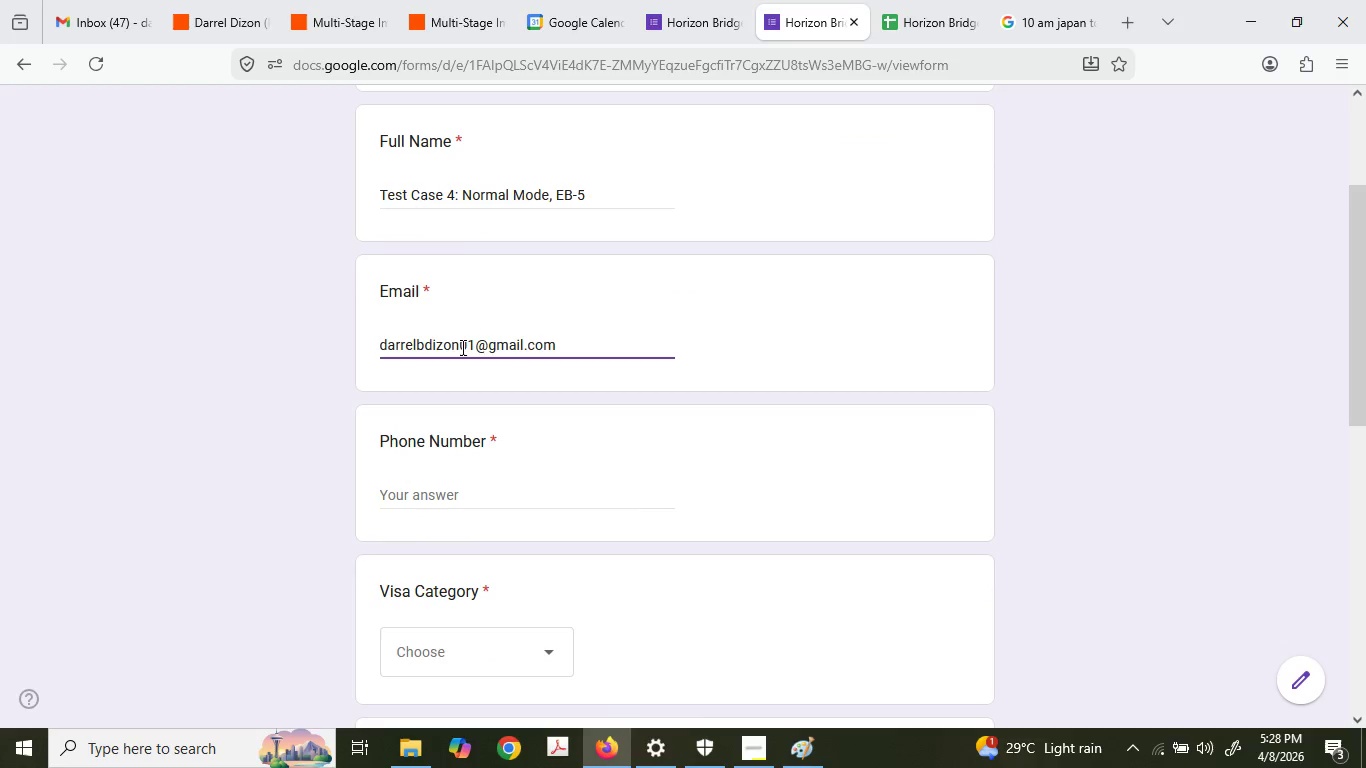 
scroll: coordinate [394, 563], scroll_direction: down, amount: 2.0
 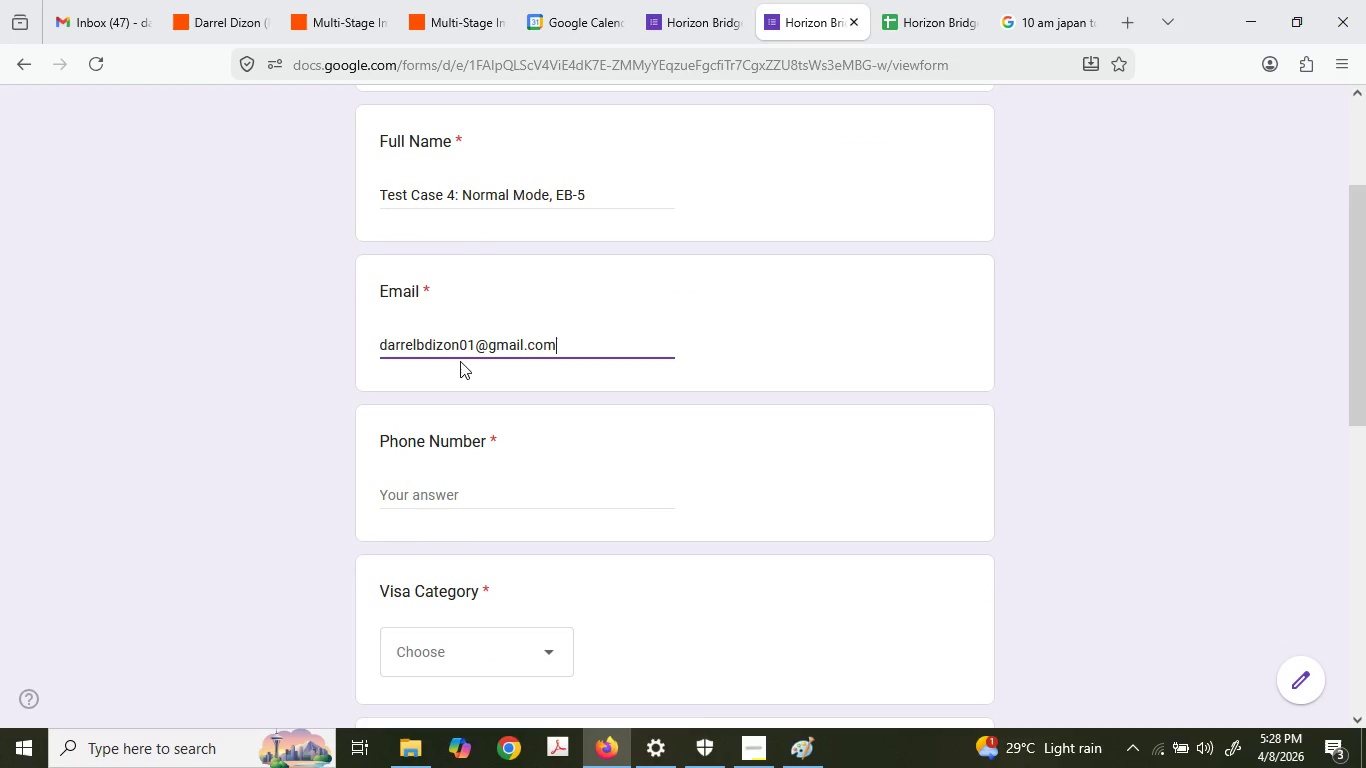 
key(Numpad0)
 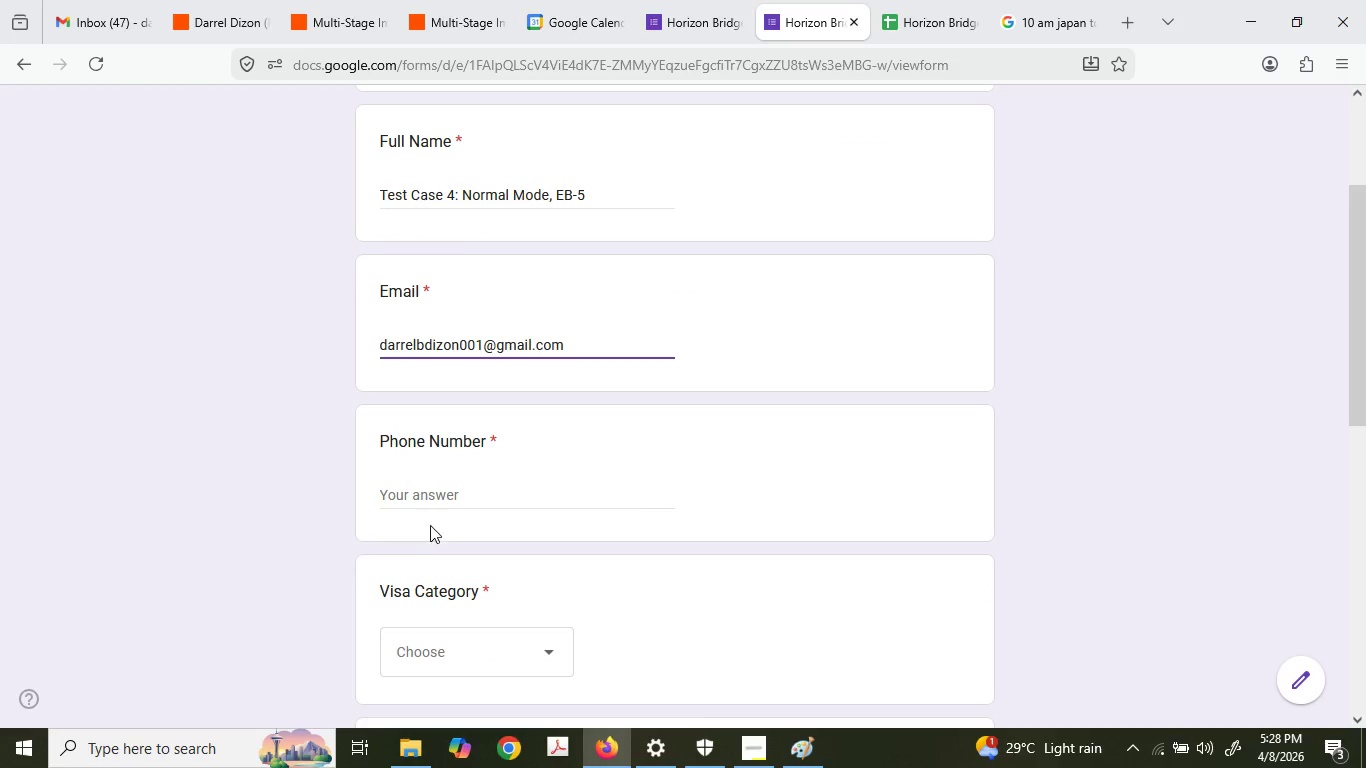 
left_click([425, 515])
 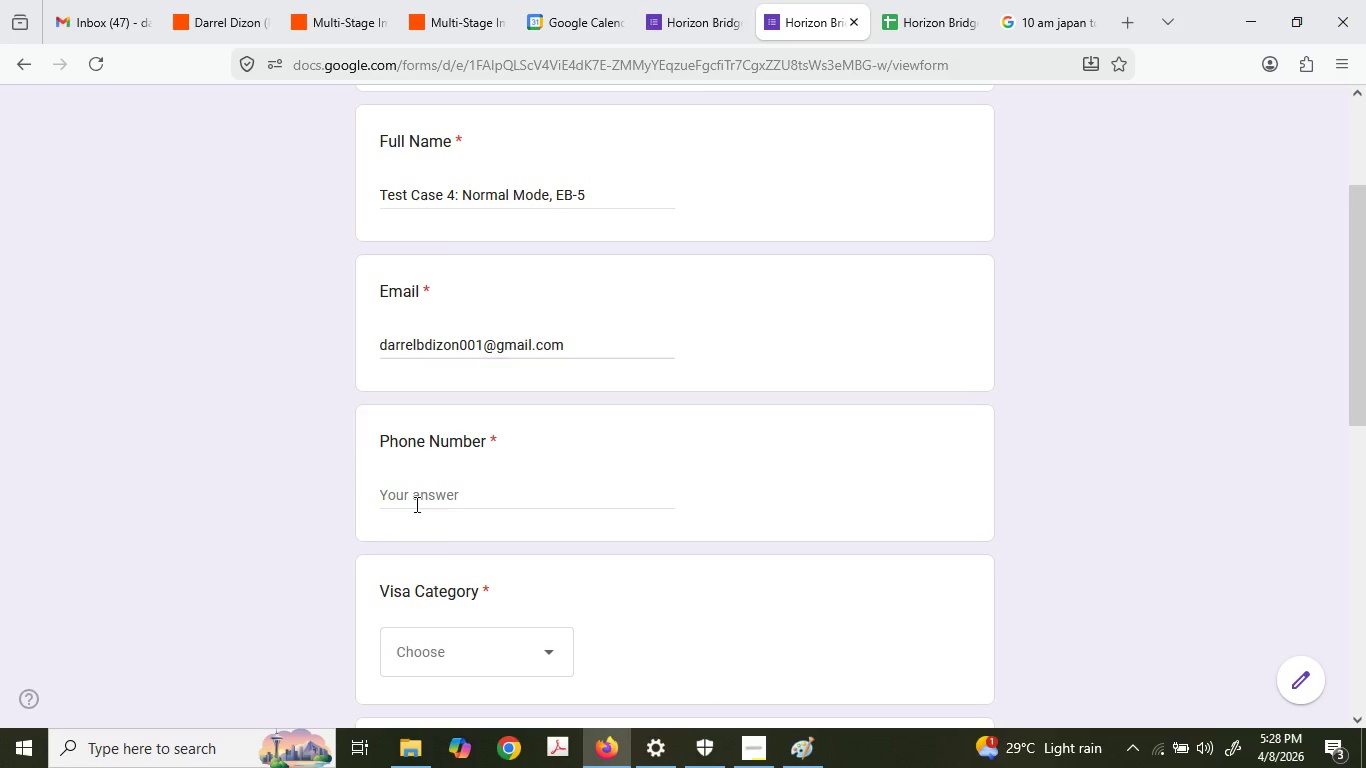 
double_click([415, 504])
 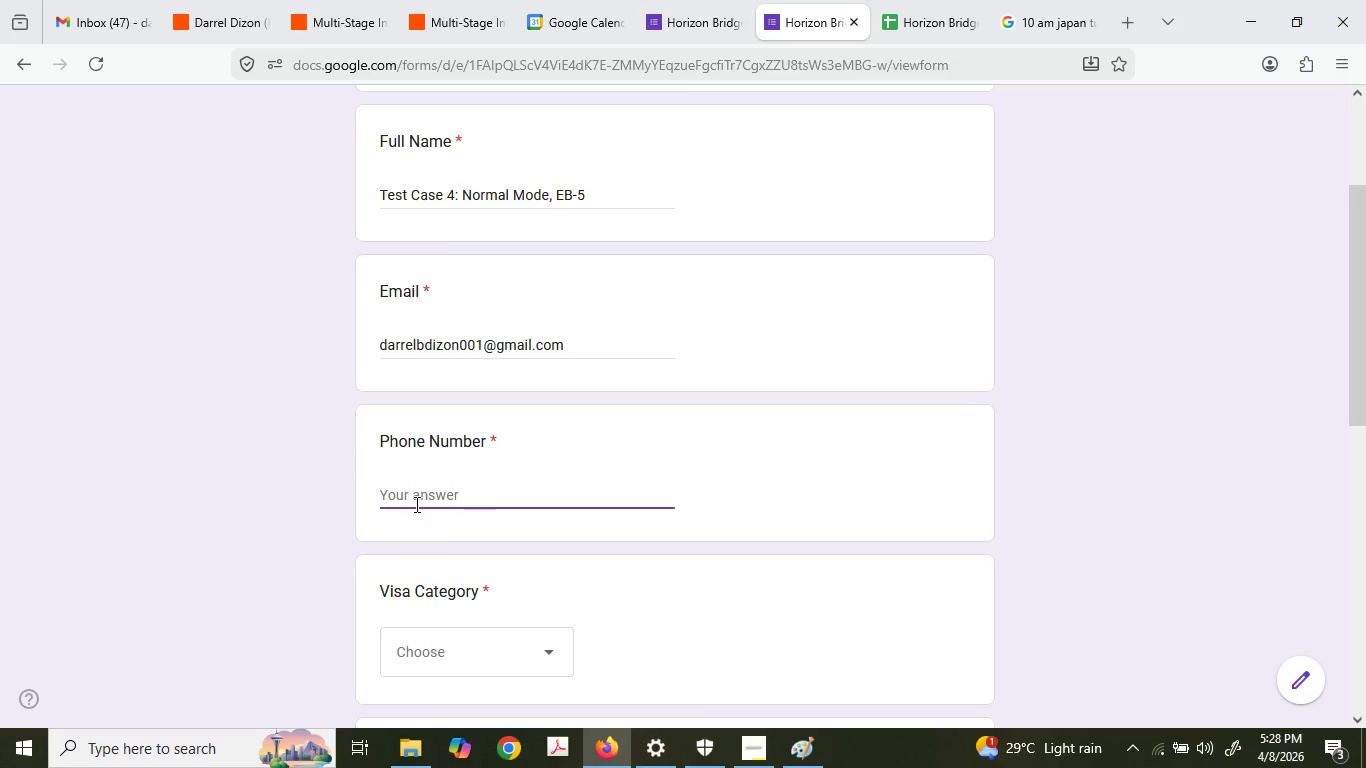 
key(Numpad6)
 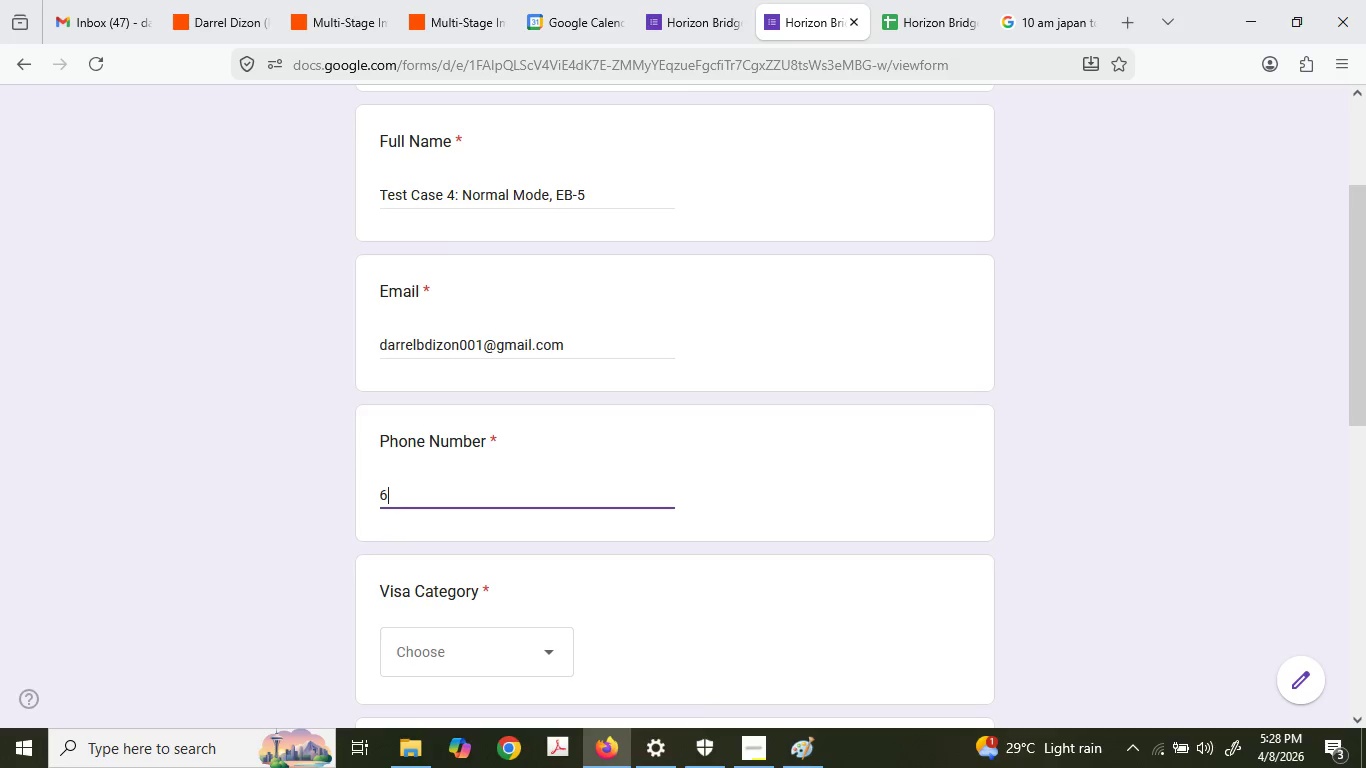 
key(Numpad3)
 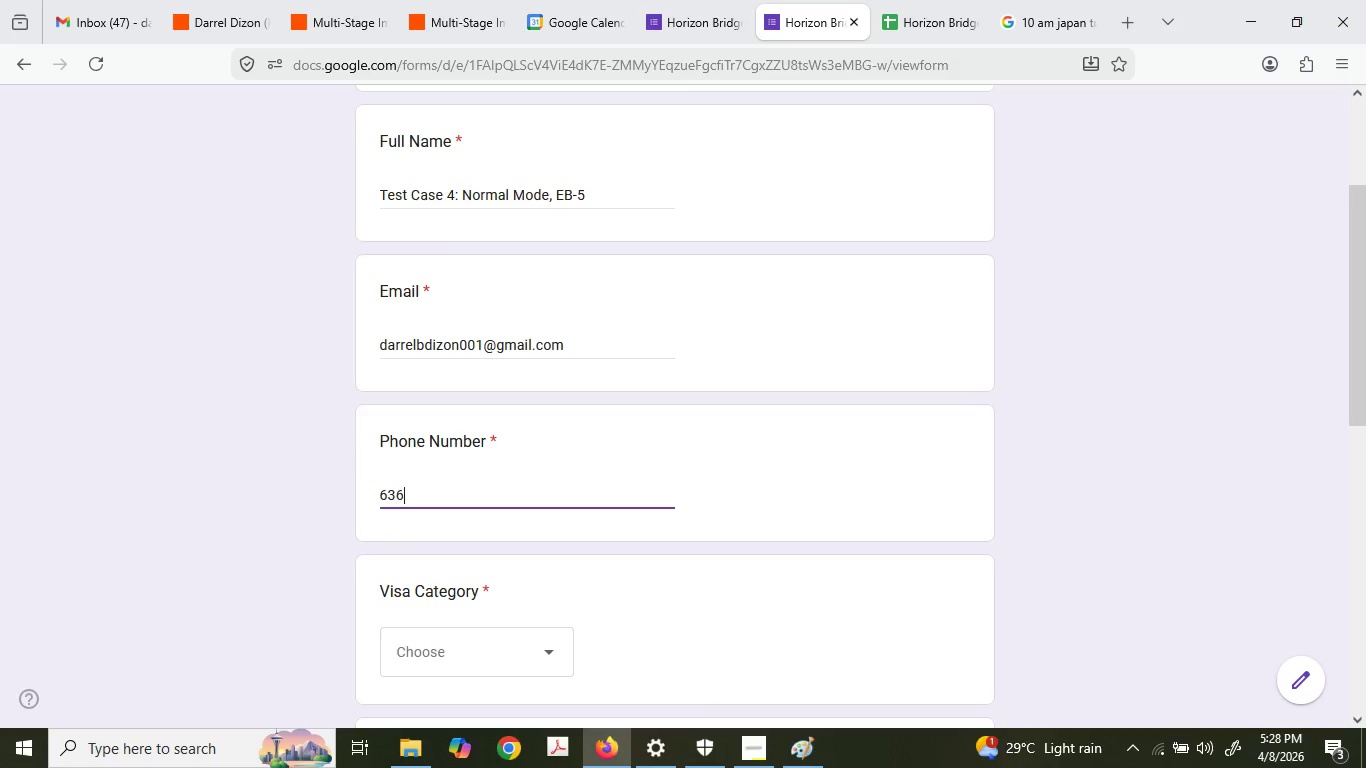 
key(Numpad6)
 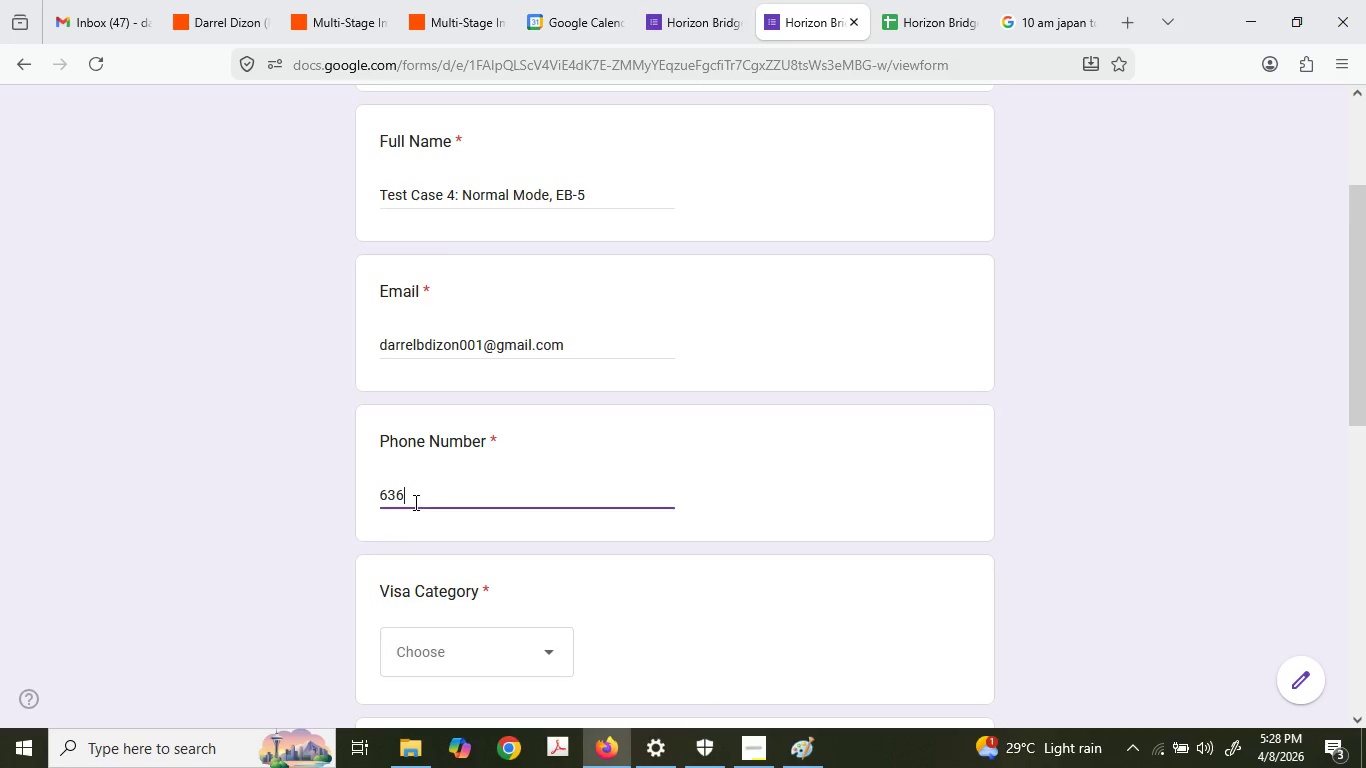 
left_click([443, 431])
 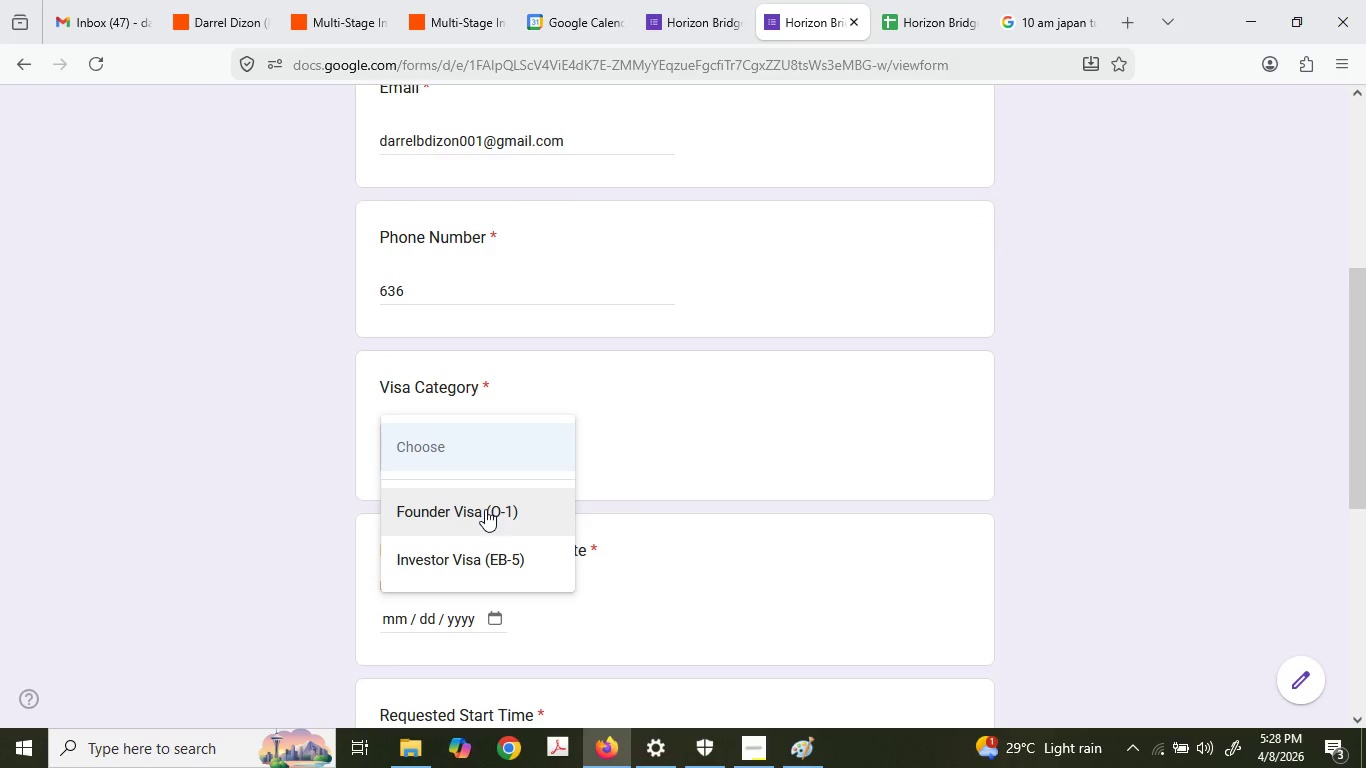 
scroll: coordinate [414, 502], scroll_direction: down, amount: 2.0
 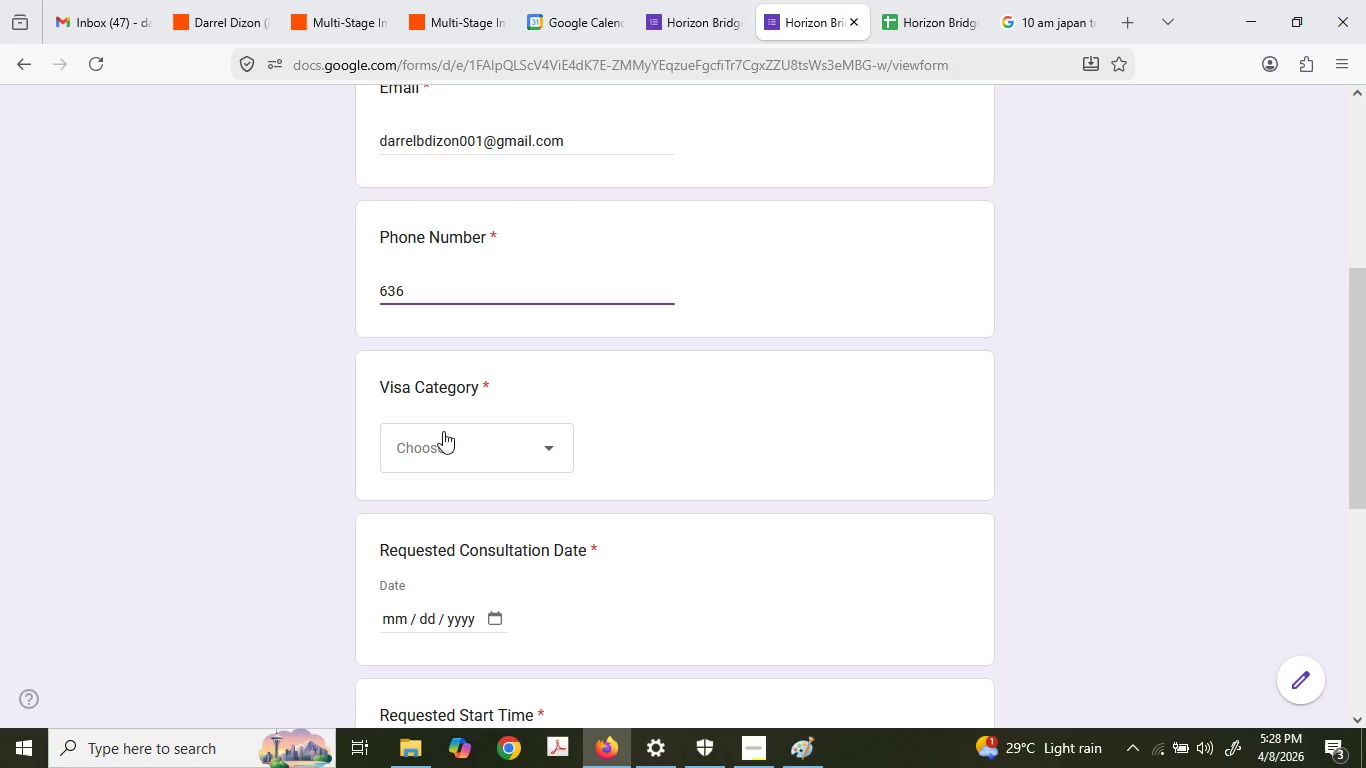 
wait(5.27)
 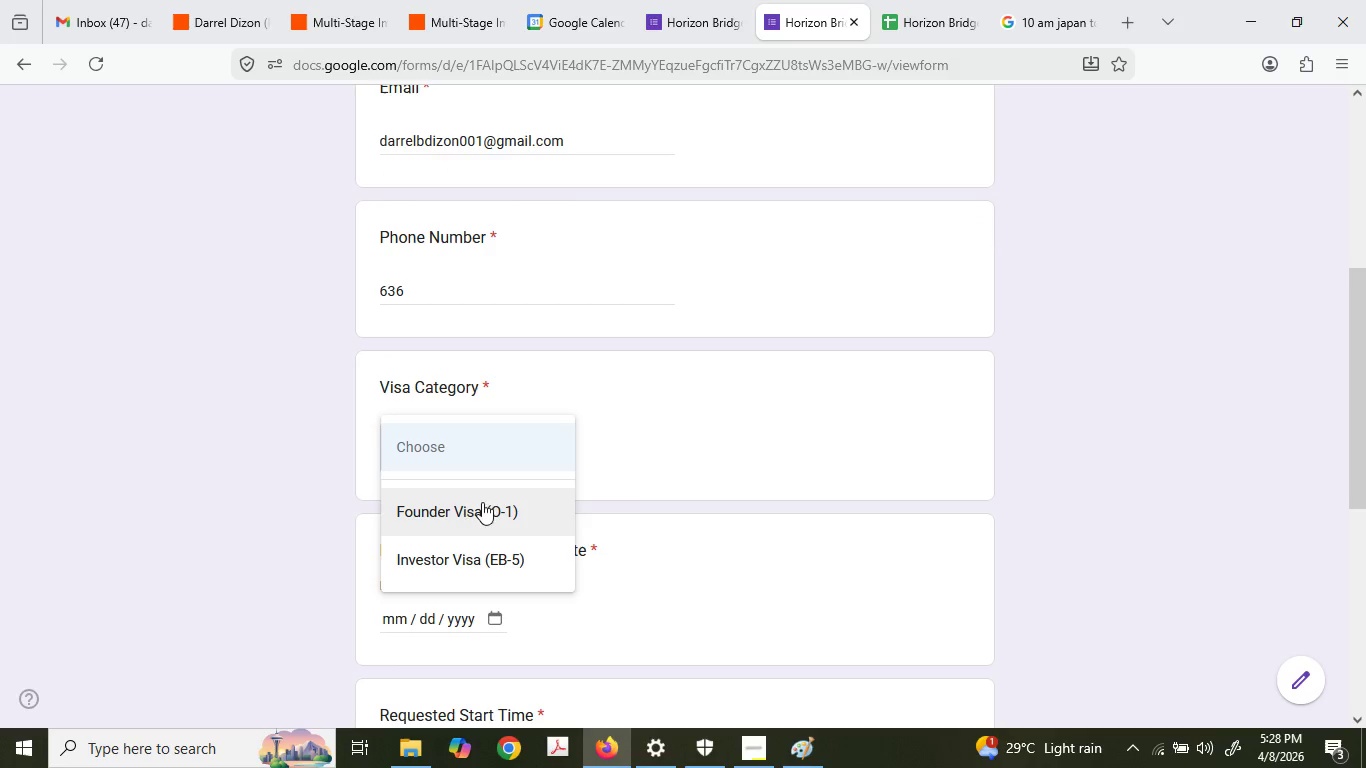 
left_click([487, 511])
 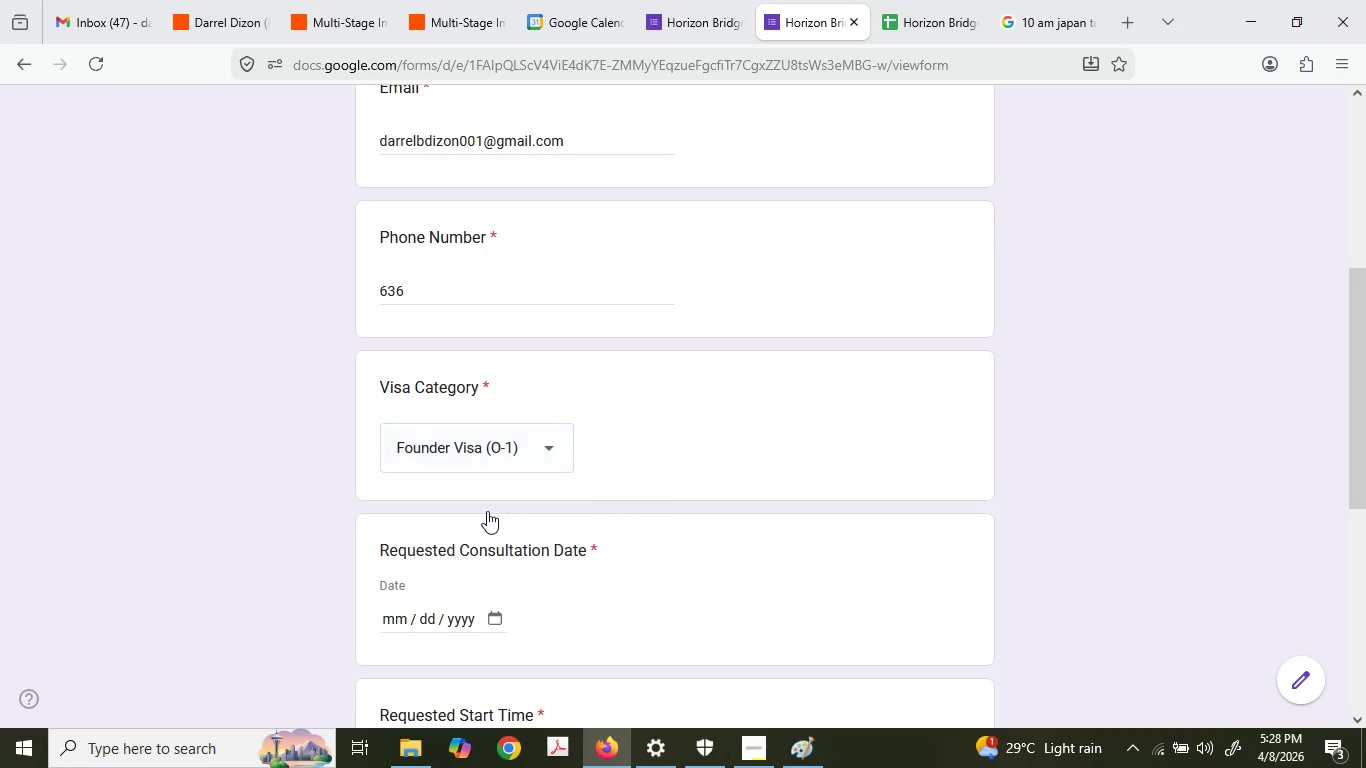 
left_click([389, 407])
 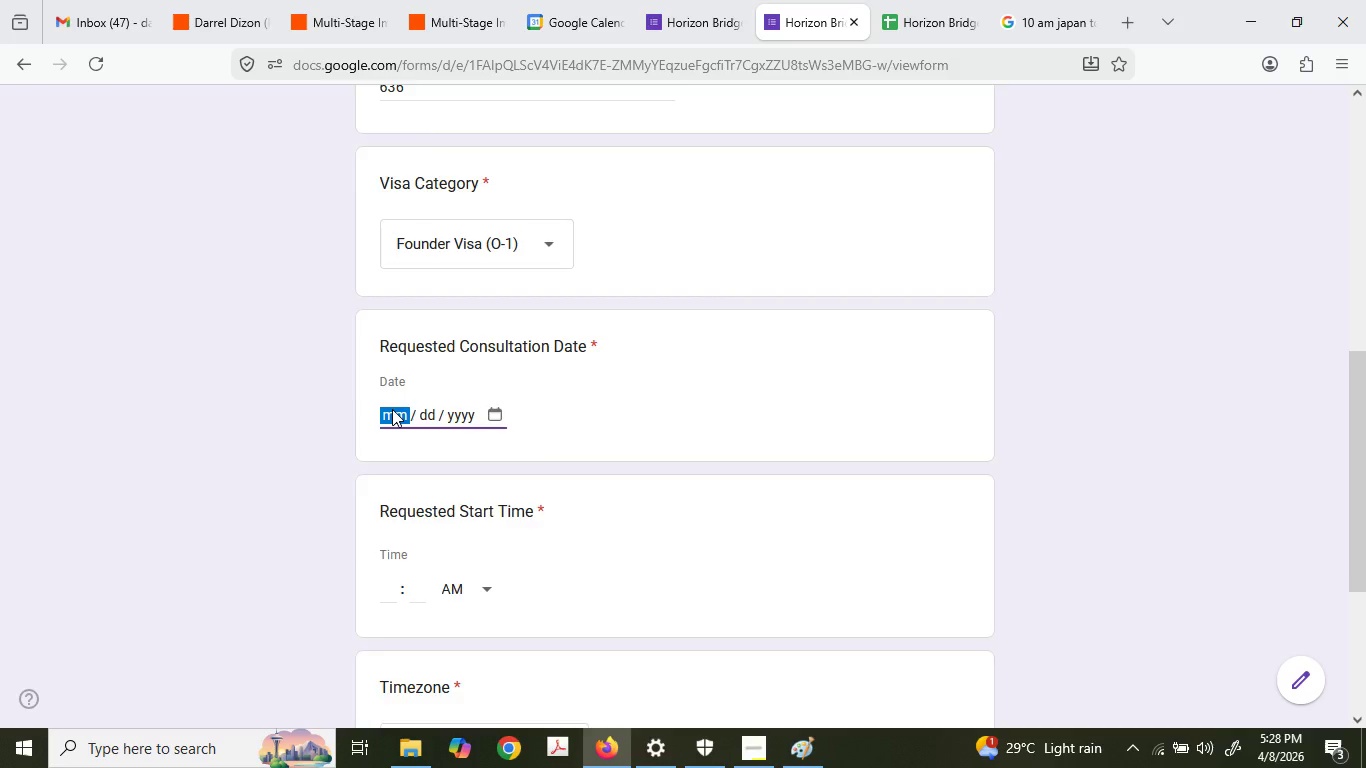 
scroll: coordinate [487, 511], scroll_direction: down, amount: 2.0
 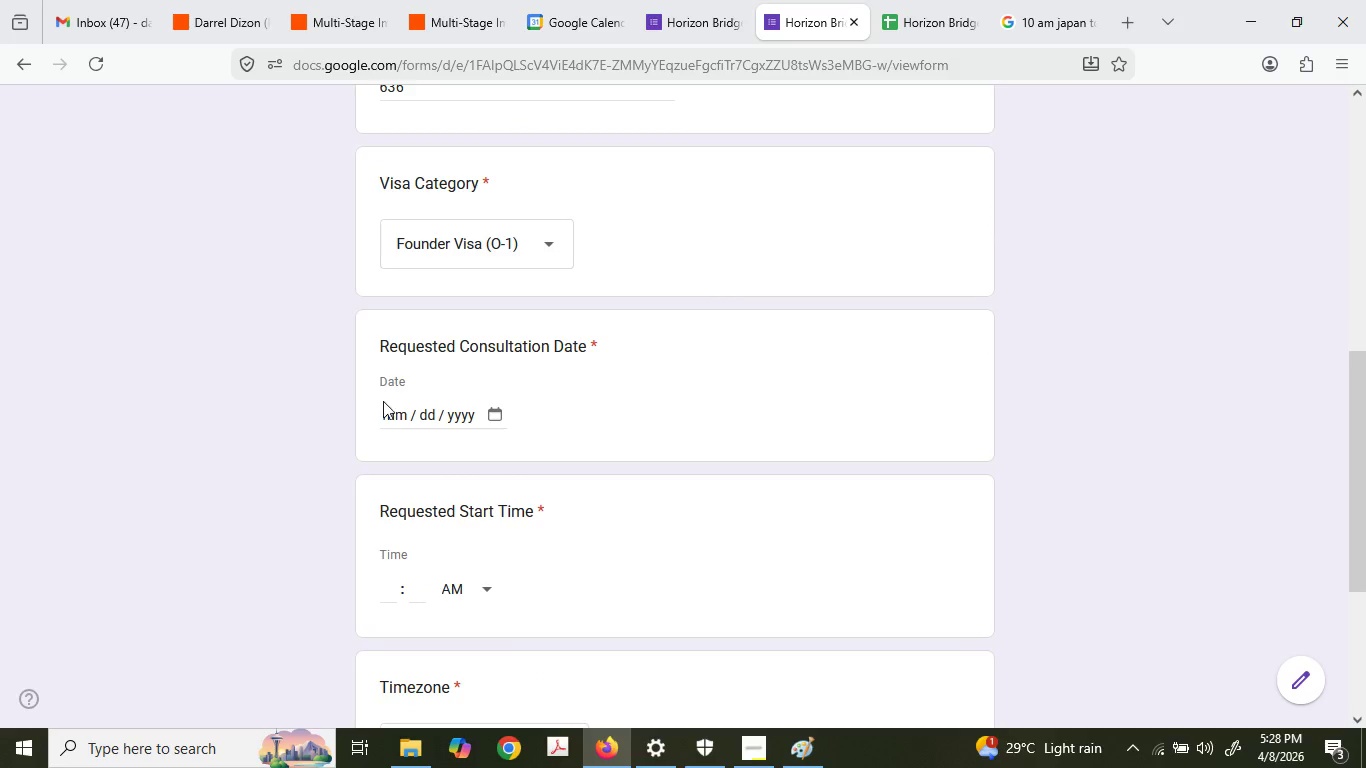 
scroll: coordinate [393, 409], scroll_direction: up, amount: 4.0
 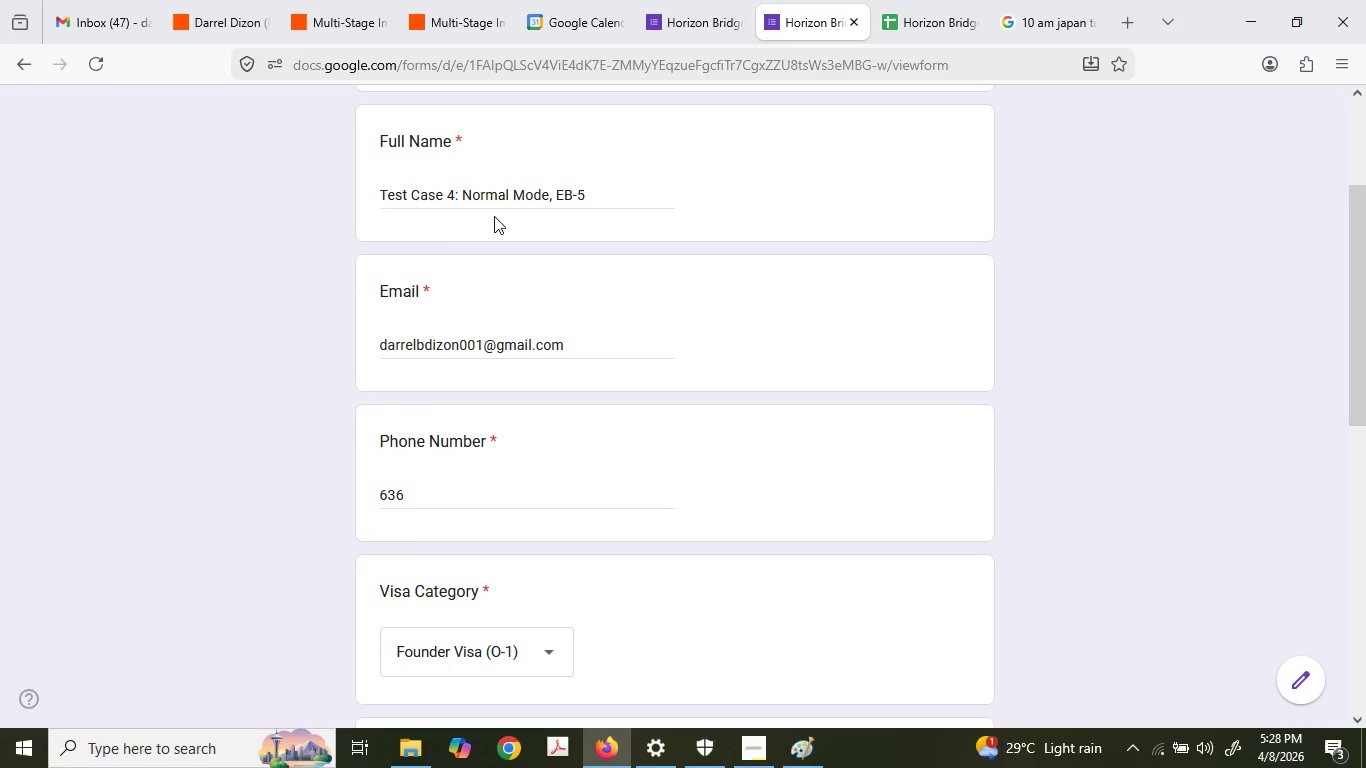 
double_click([487, 202])
 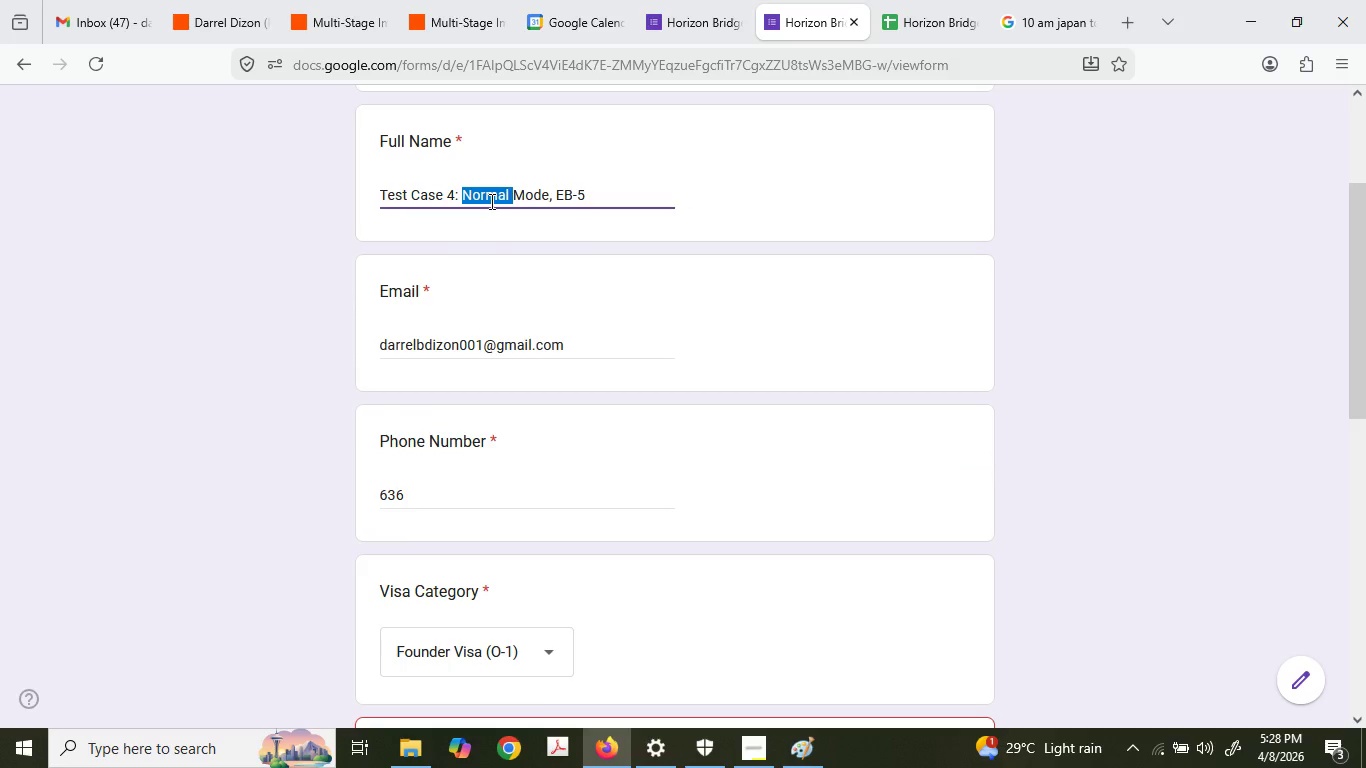 
type(Hig Volume )
 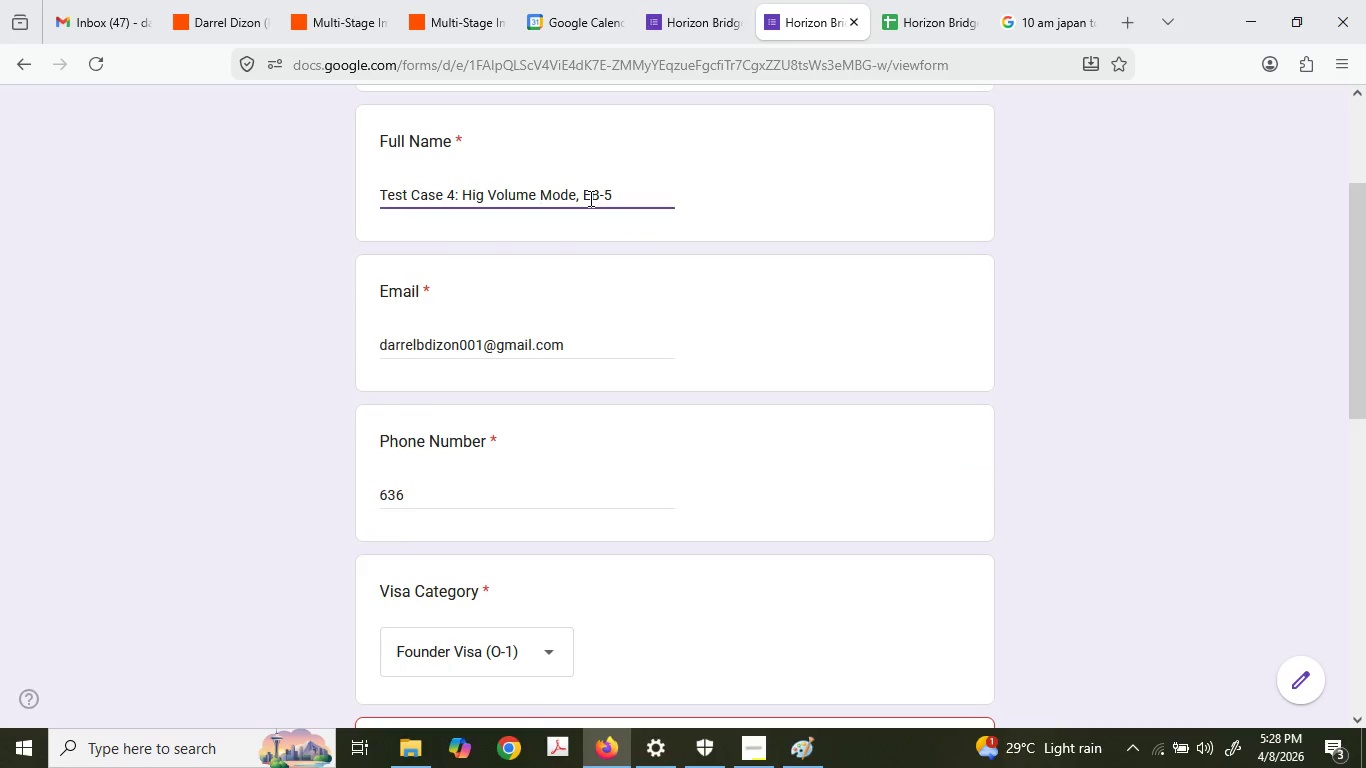 
left_click_drag(start_coordinate=[585, 191], to_coordinate=[624, 183])
 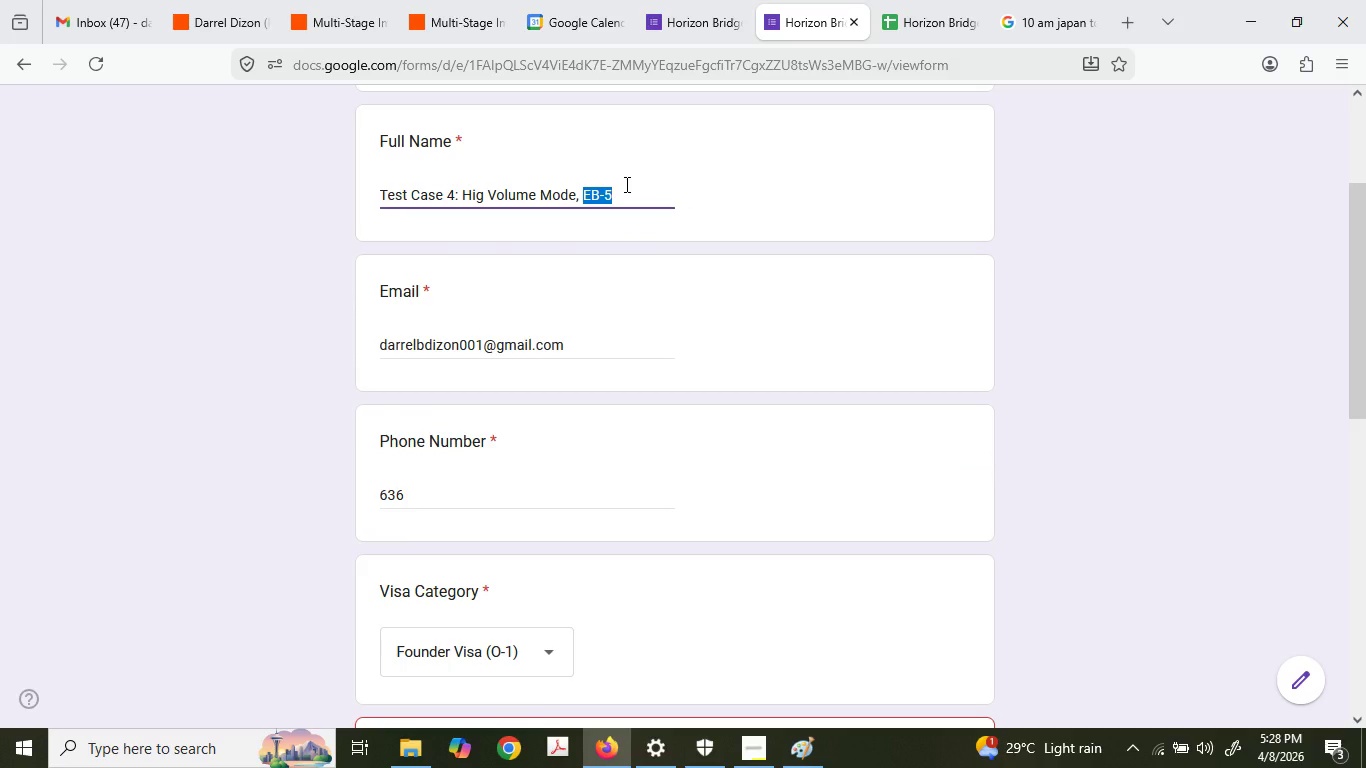 
type(Ob)
 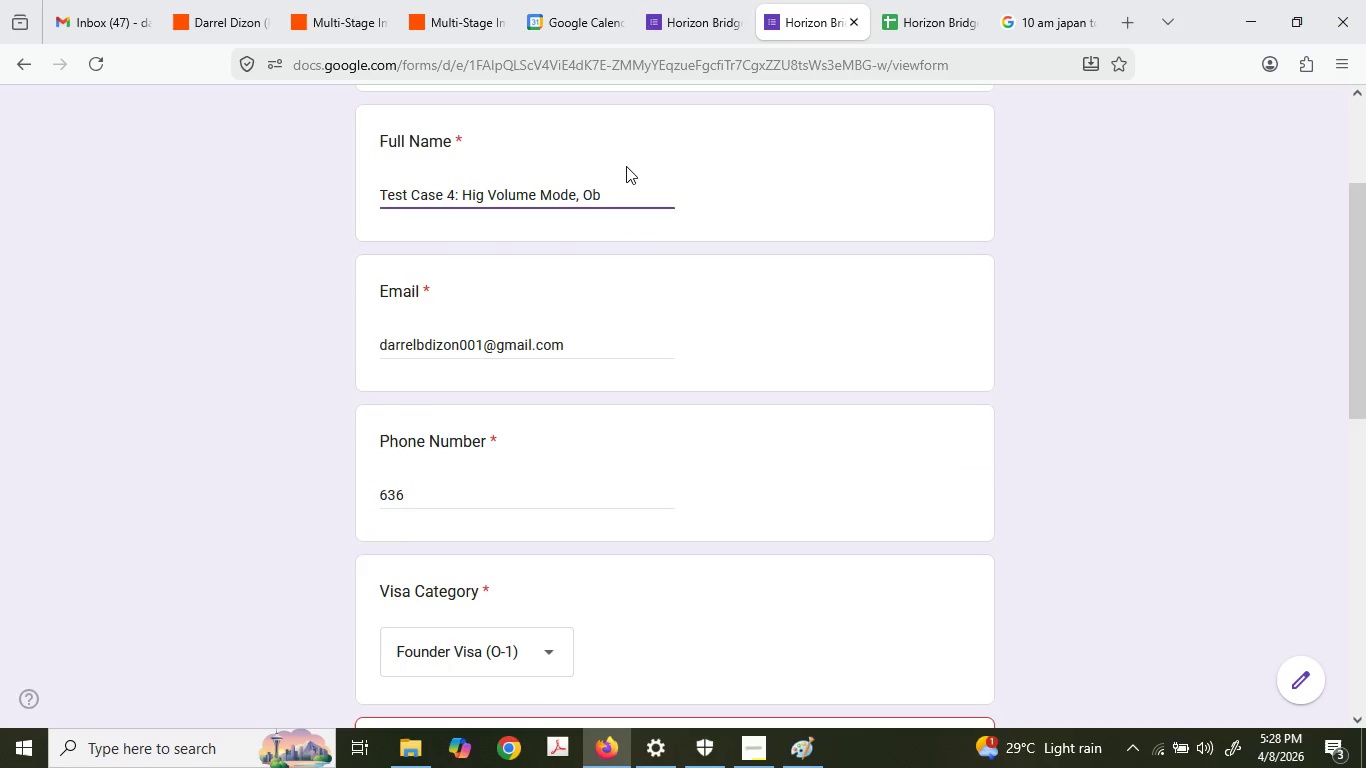 
type(-)
key(Backspace)
key(Backspace)
type(B0)
key(Backspace)
key(Backspace)
key(Backspace)
type(O-1)
 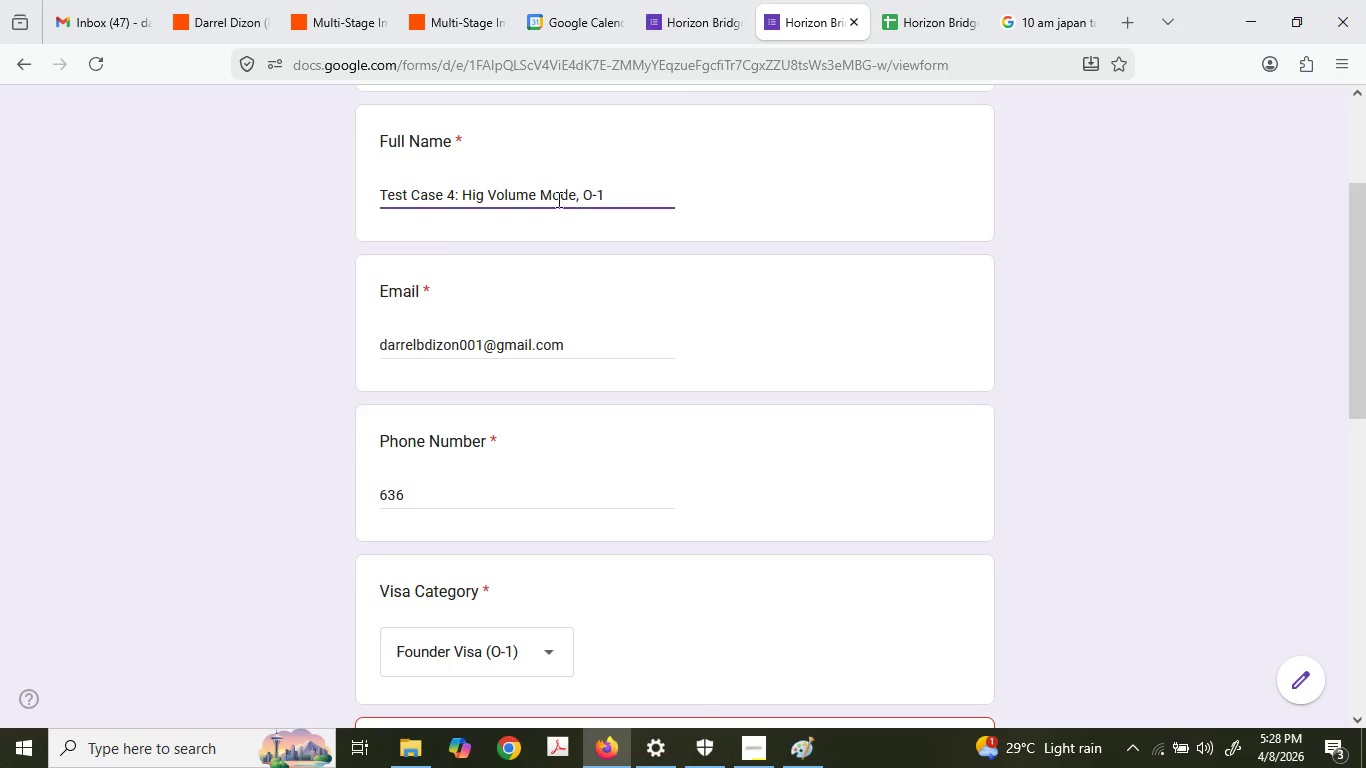 
left_click([481, 191])
 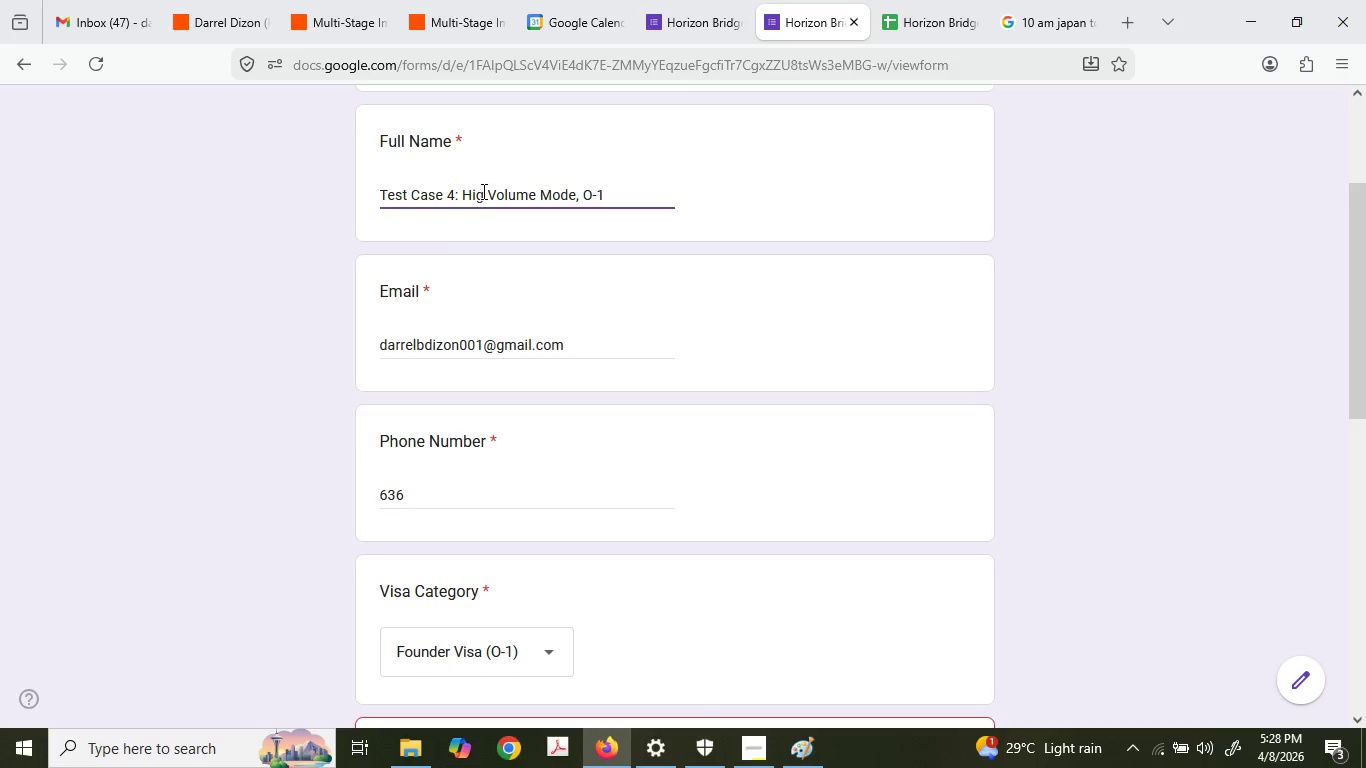 
key(H)
 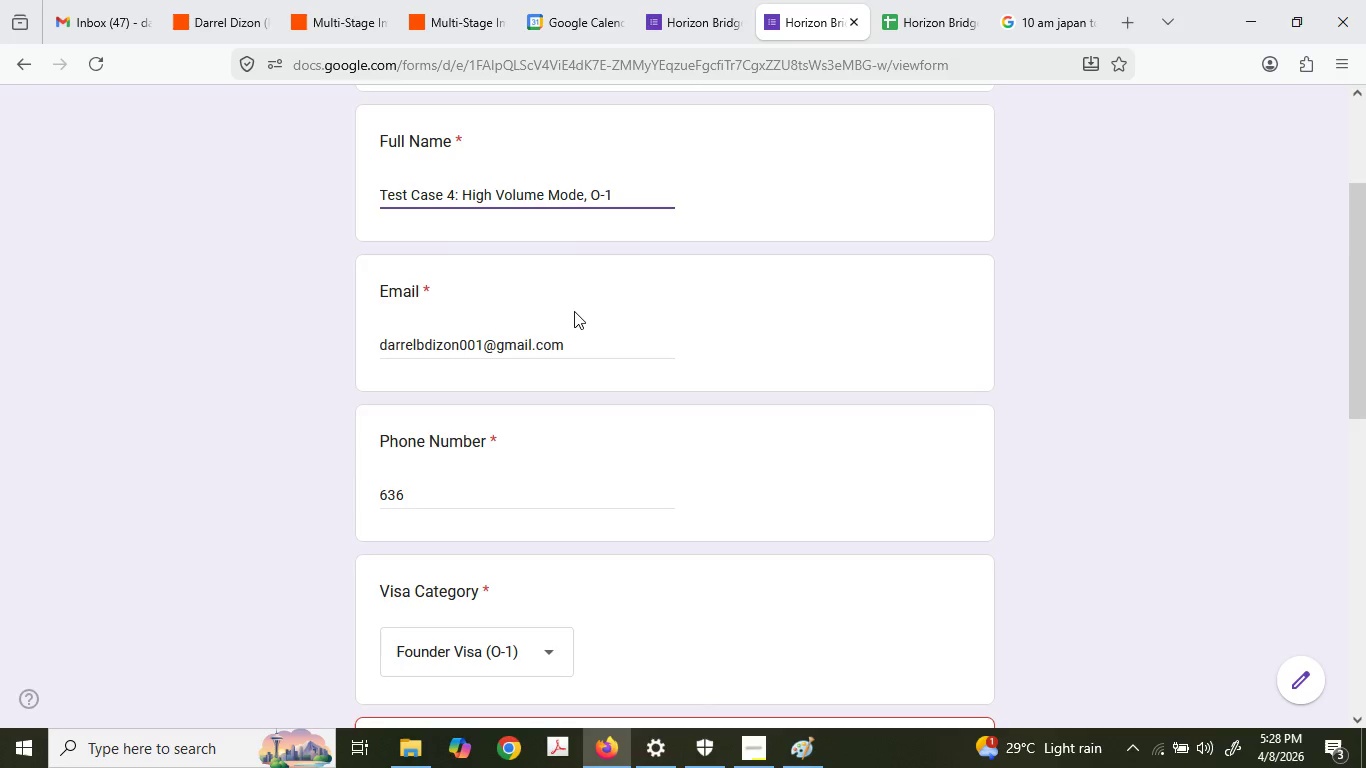 
scroll: coordinate [571, 310], scroll_direction: down, amount: 5.0
 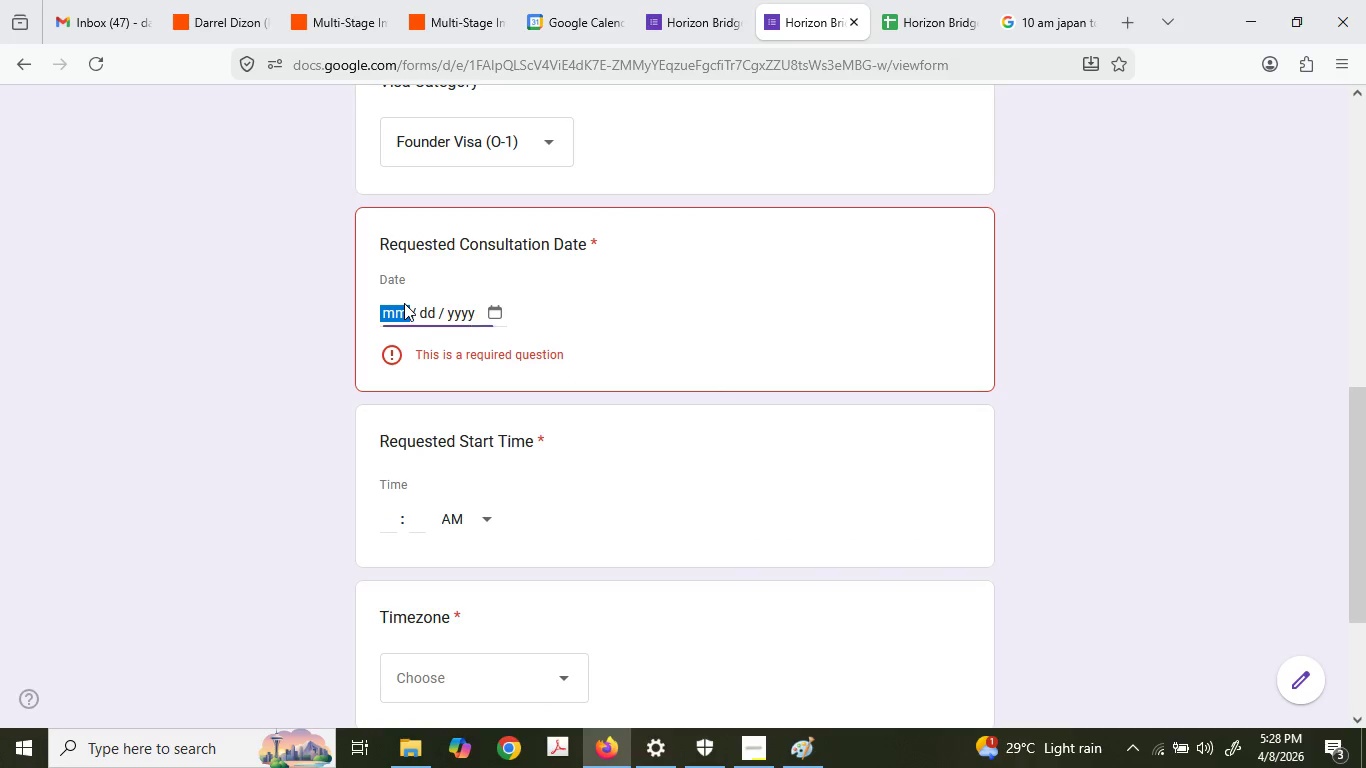 
key(Numpad0)
 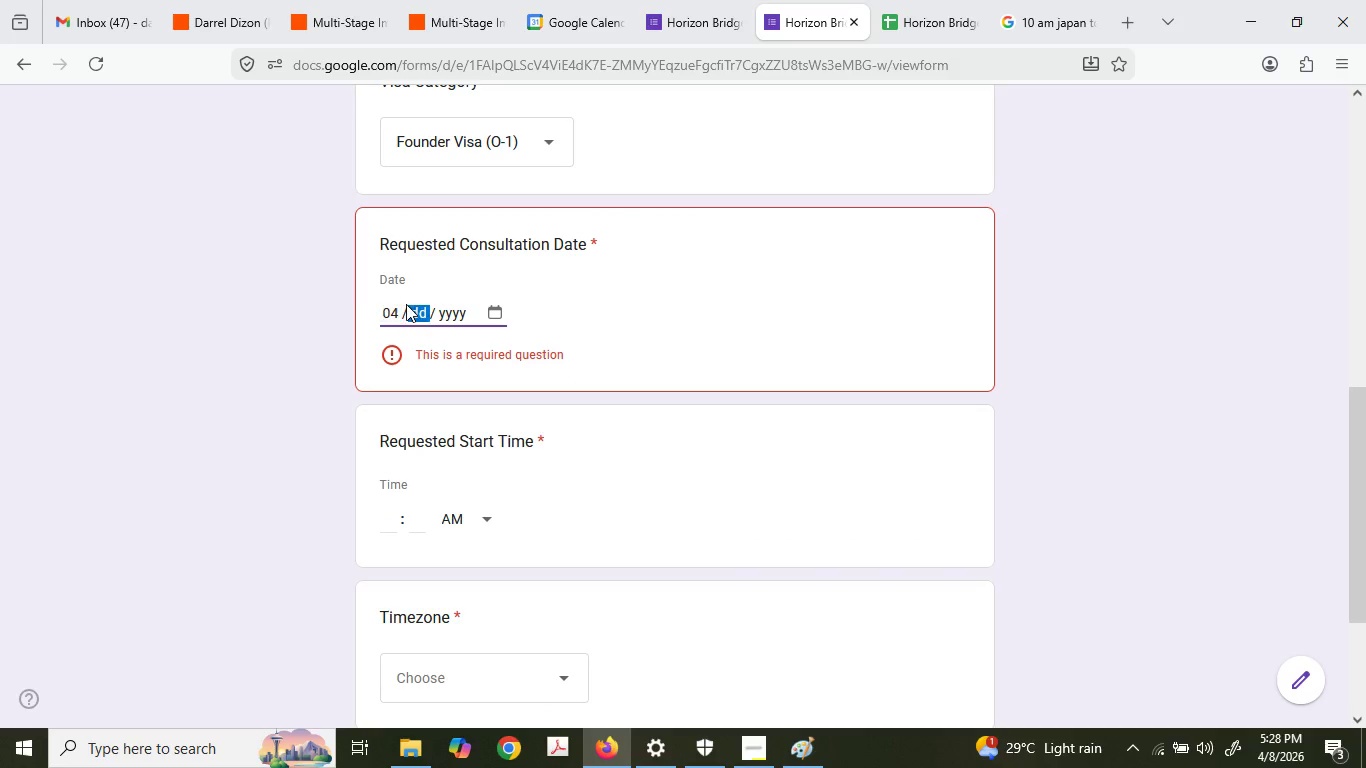 
key(Numpad4)
 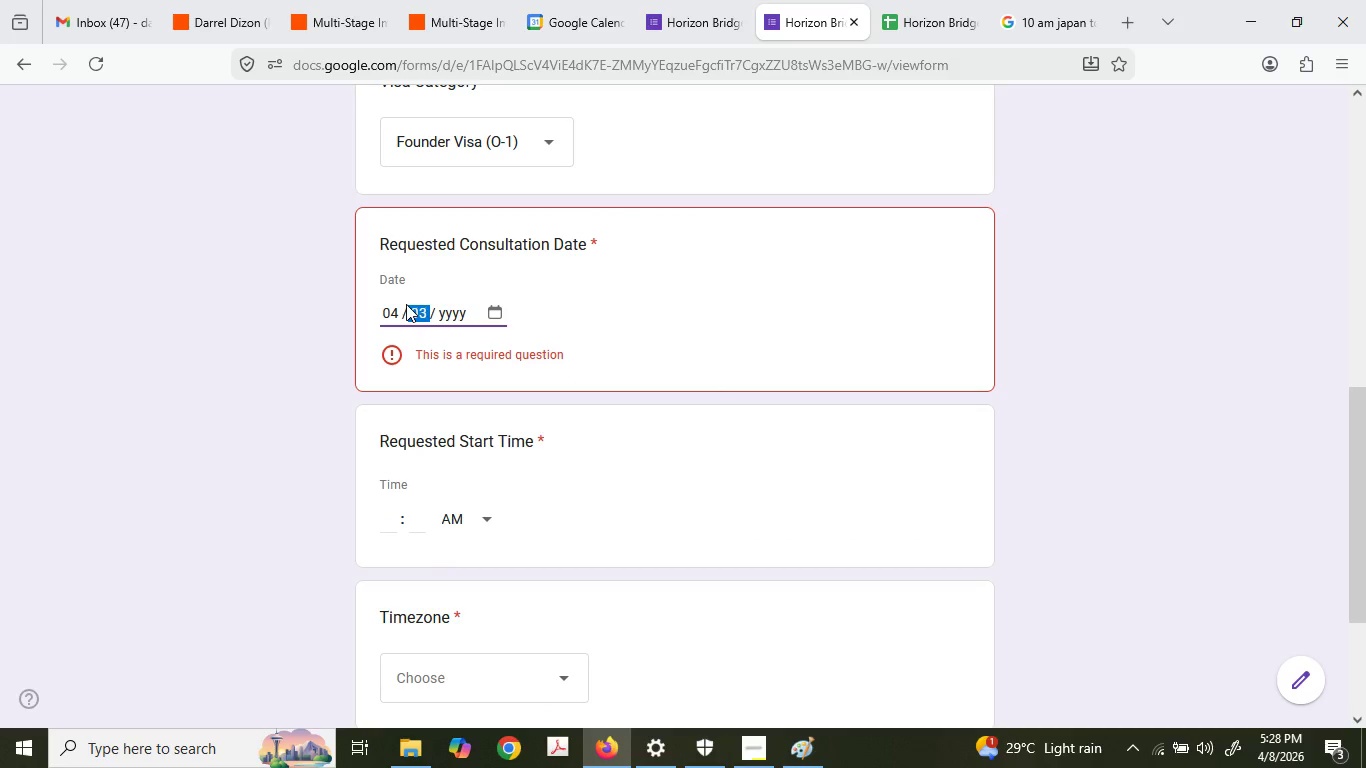 
key(Numpad3)
 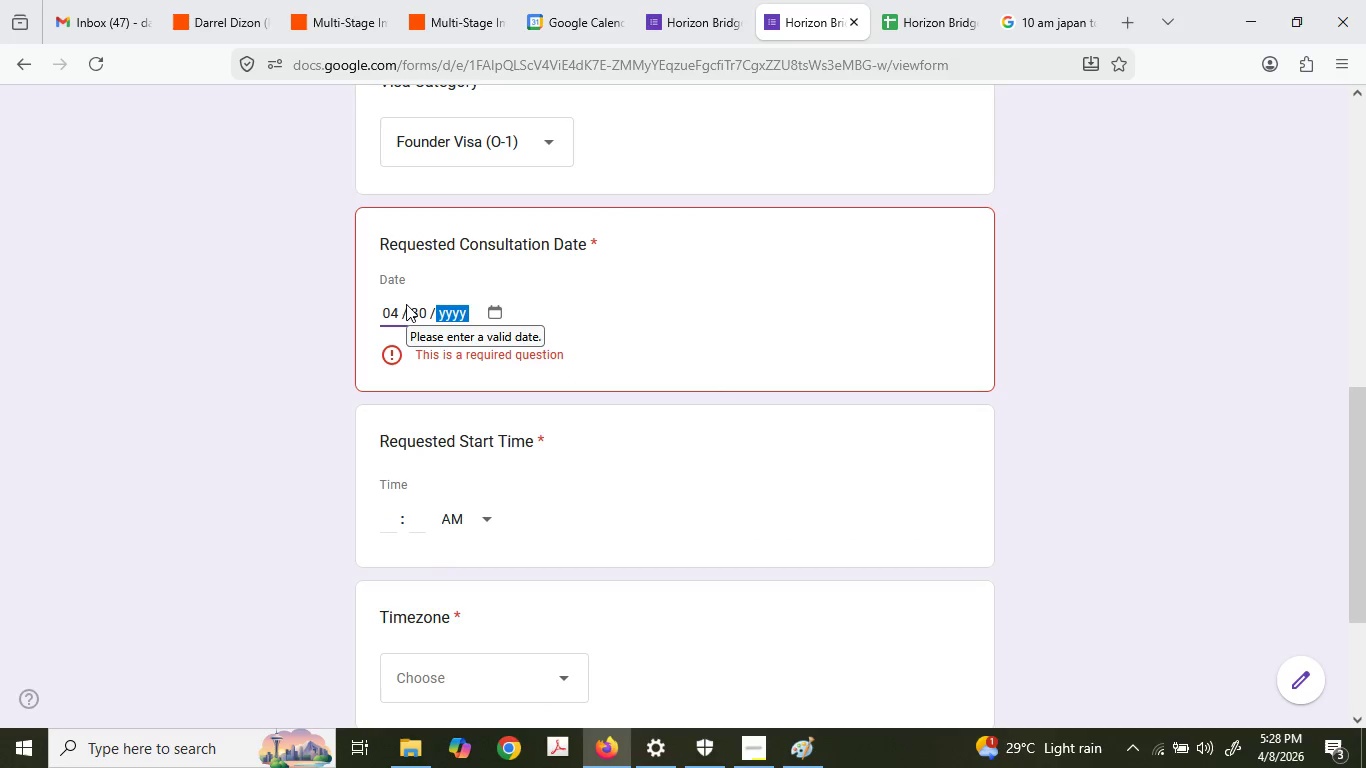 
key(Numpad0)
 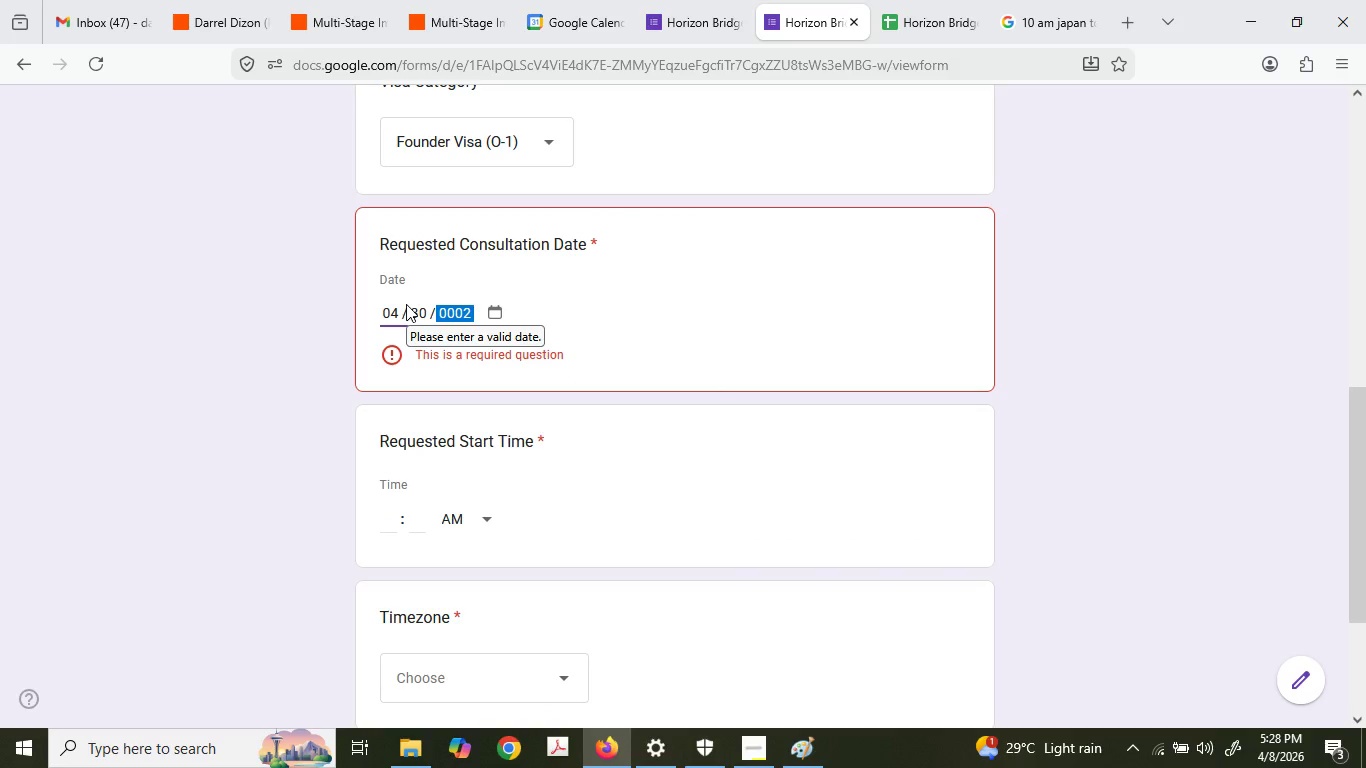 
key(Numpad2)
 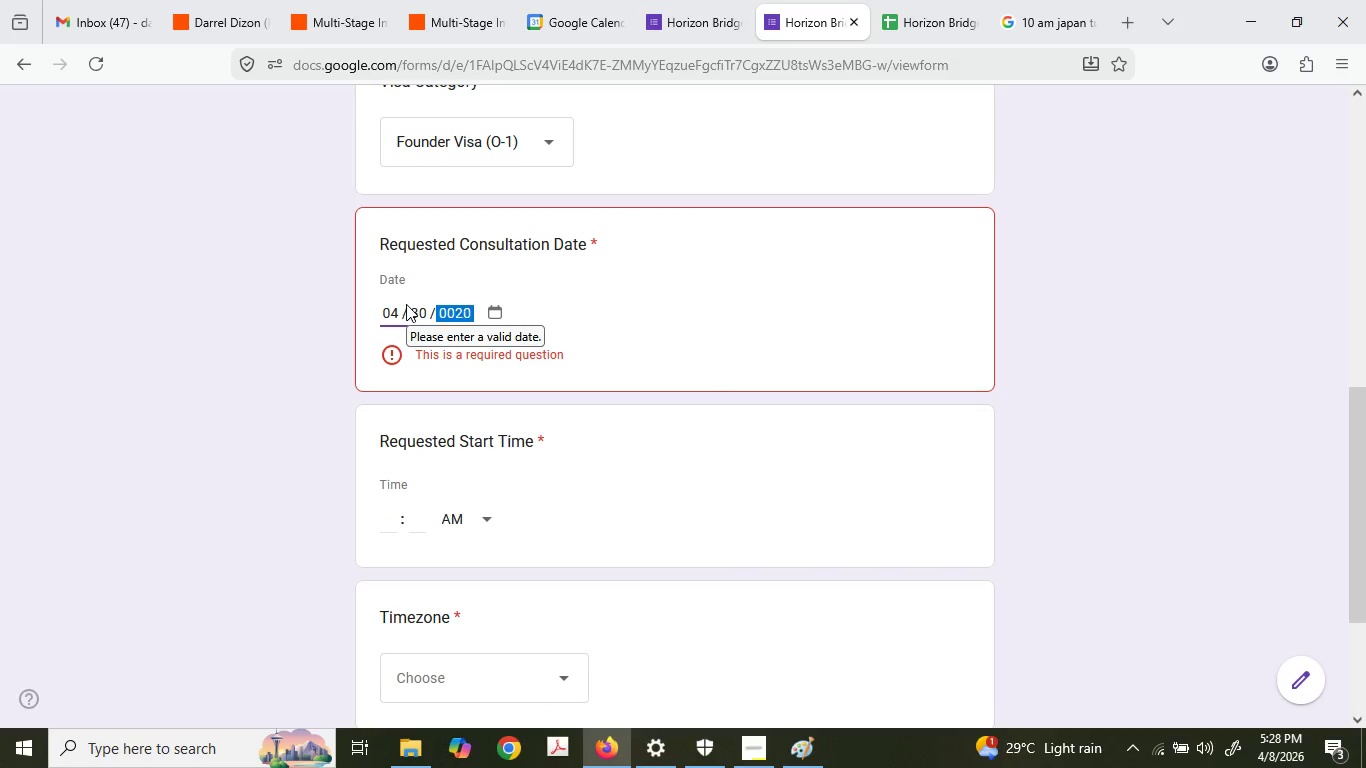 
key(Numpad0)
 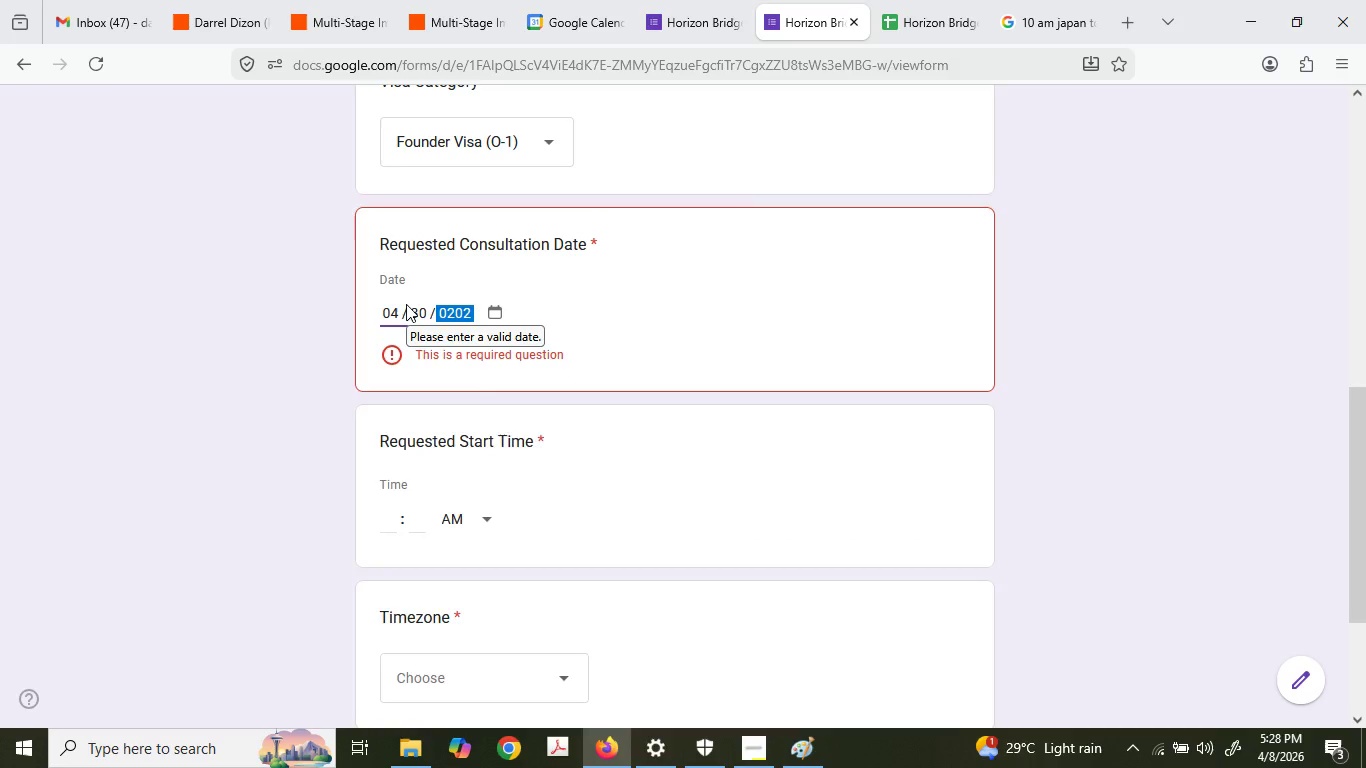 
key(Numpad2)
 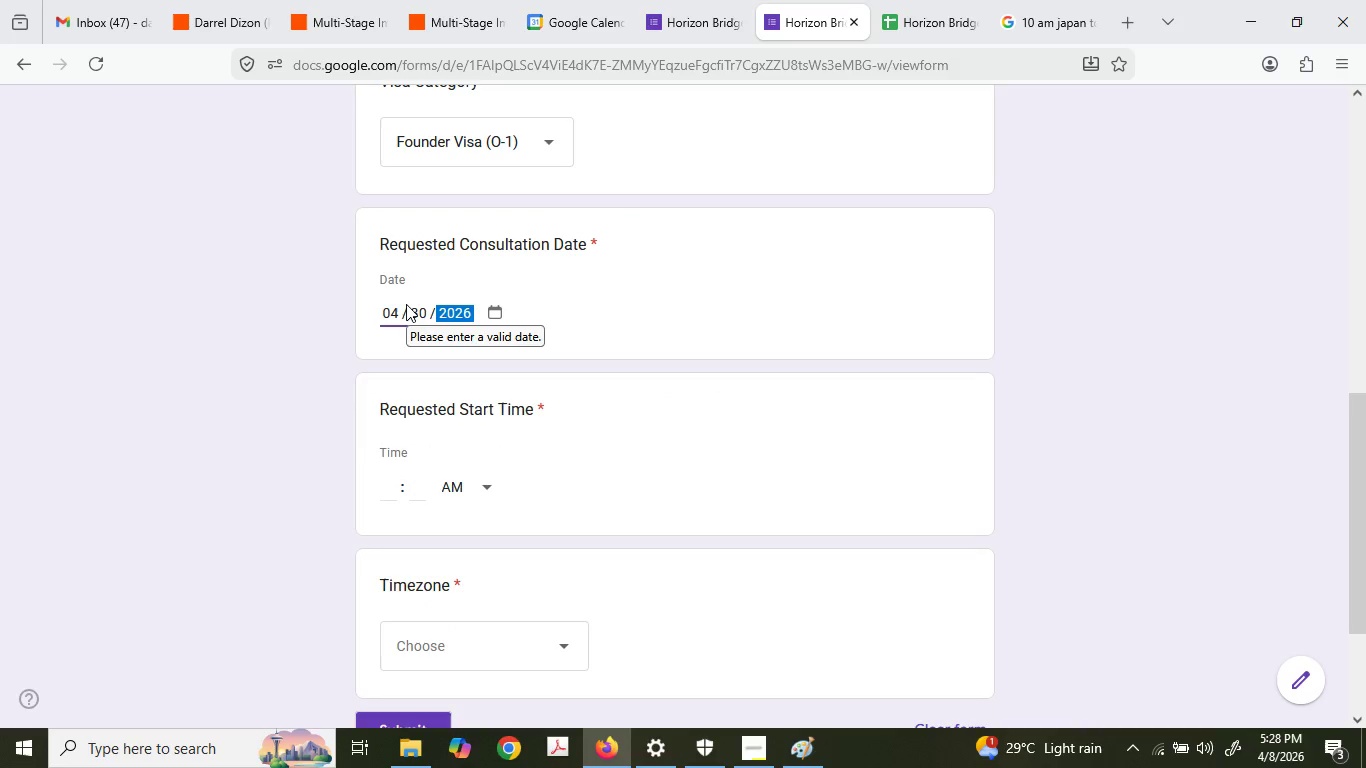 
key(Numpad6)
 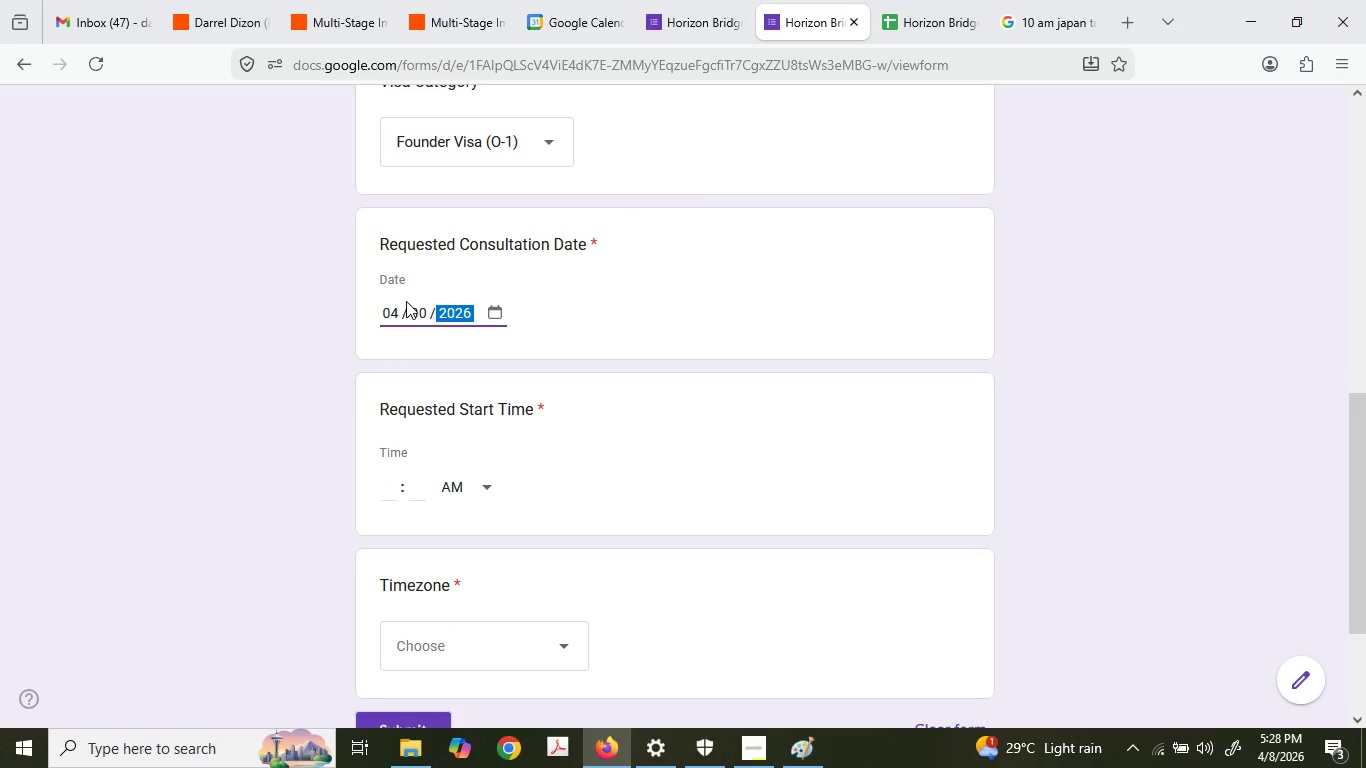 
scroll: coordinate [406, 304], scroll_direction: down, amount: 2.0
 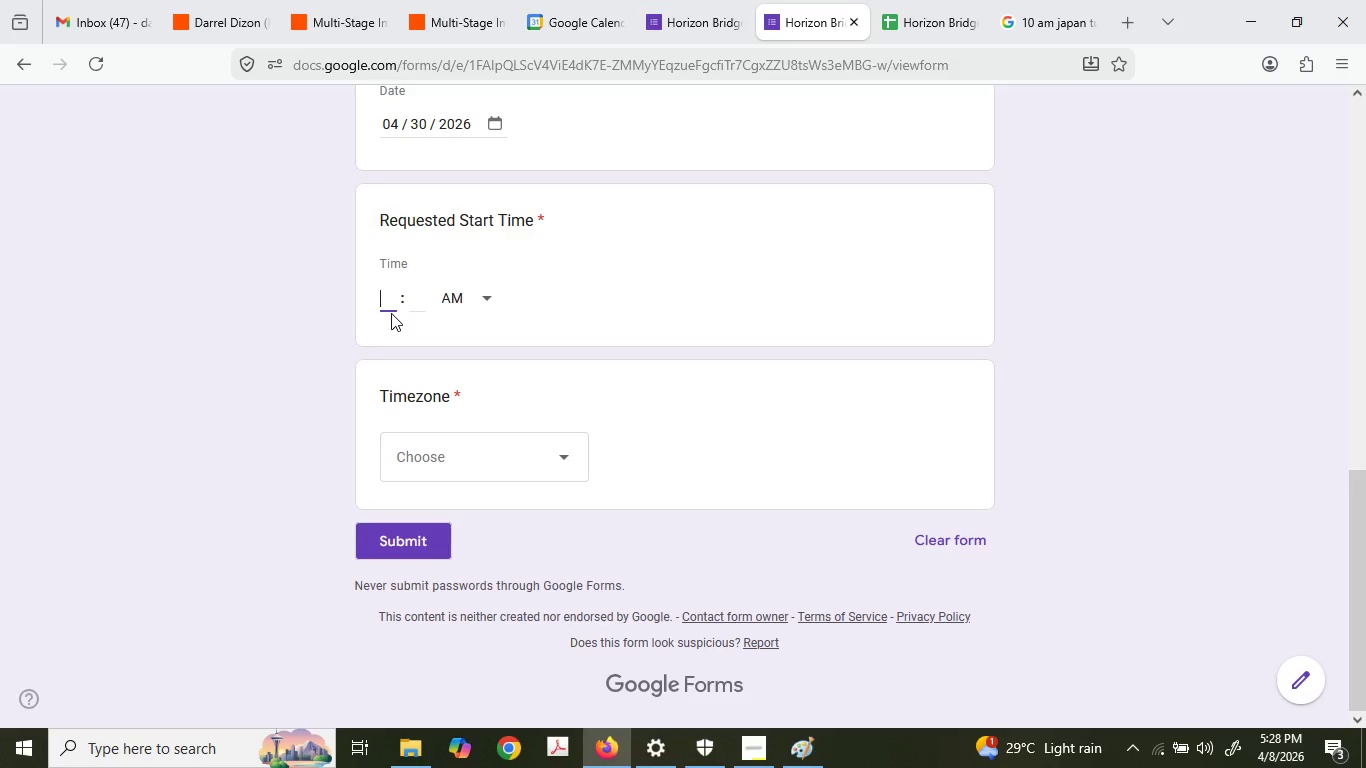 
key(Numpad0)
 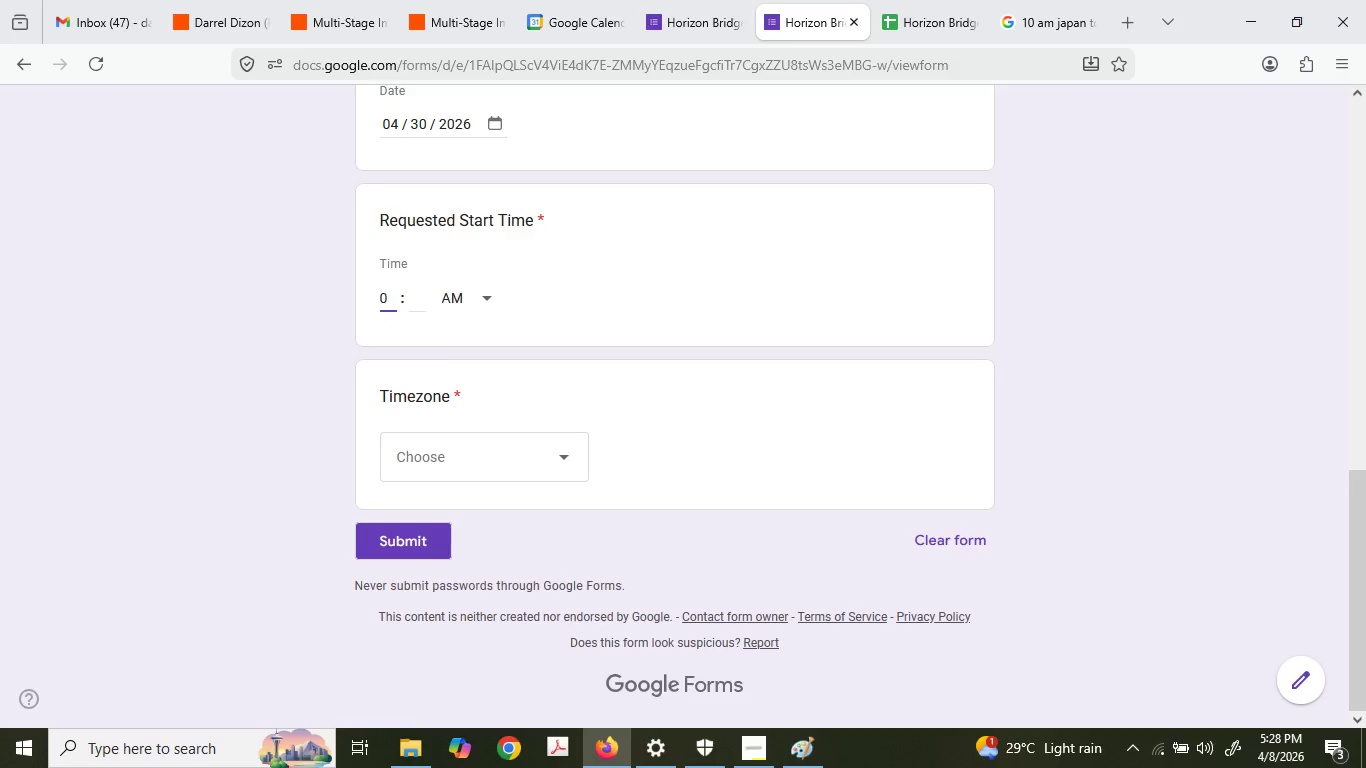 
key(Numpad6)
 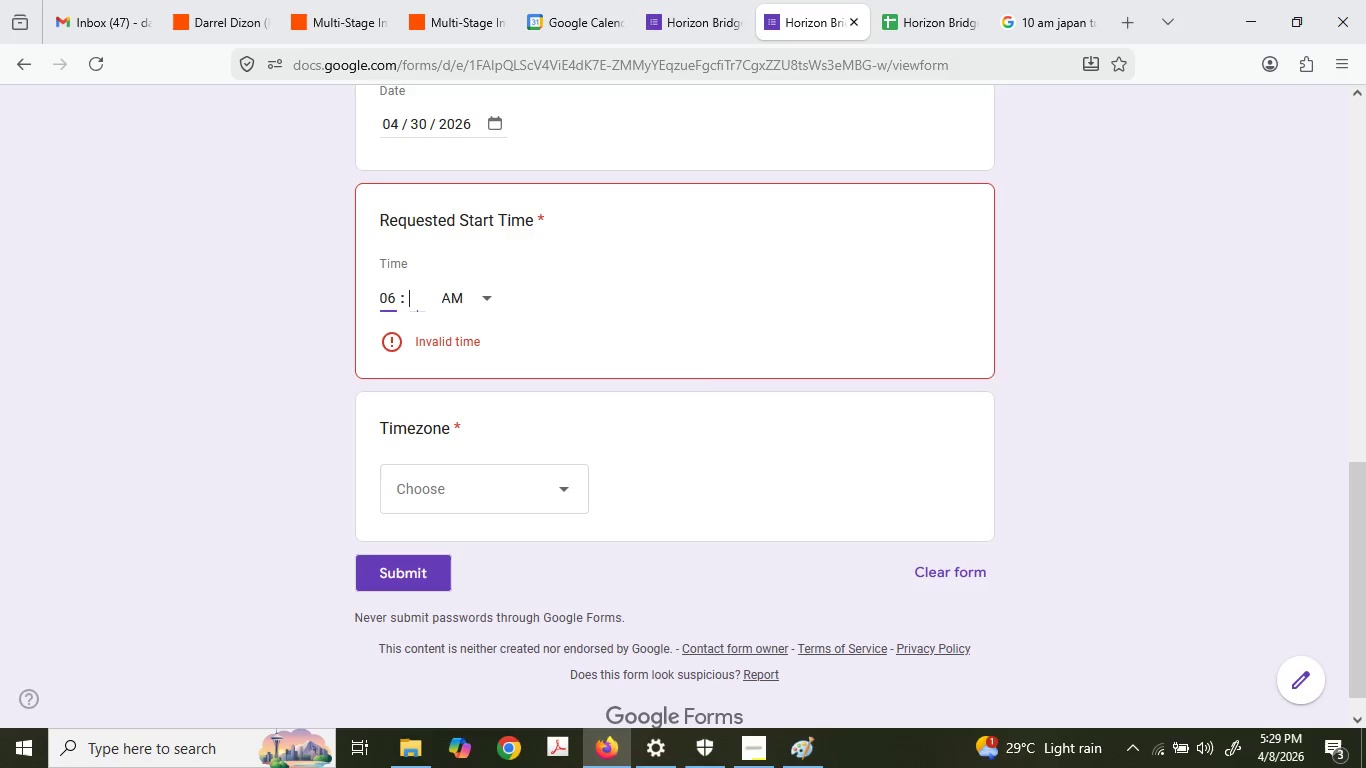 
key(Tab)
 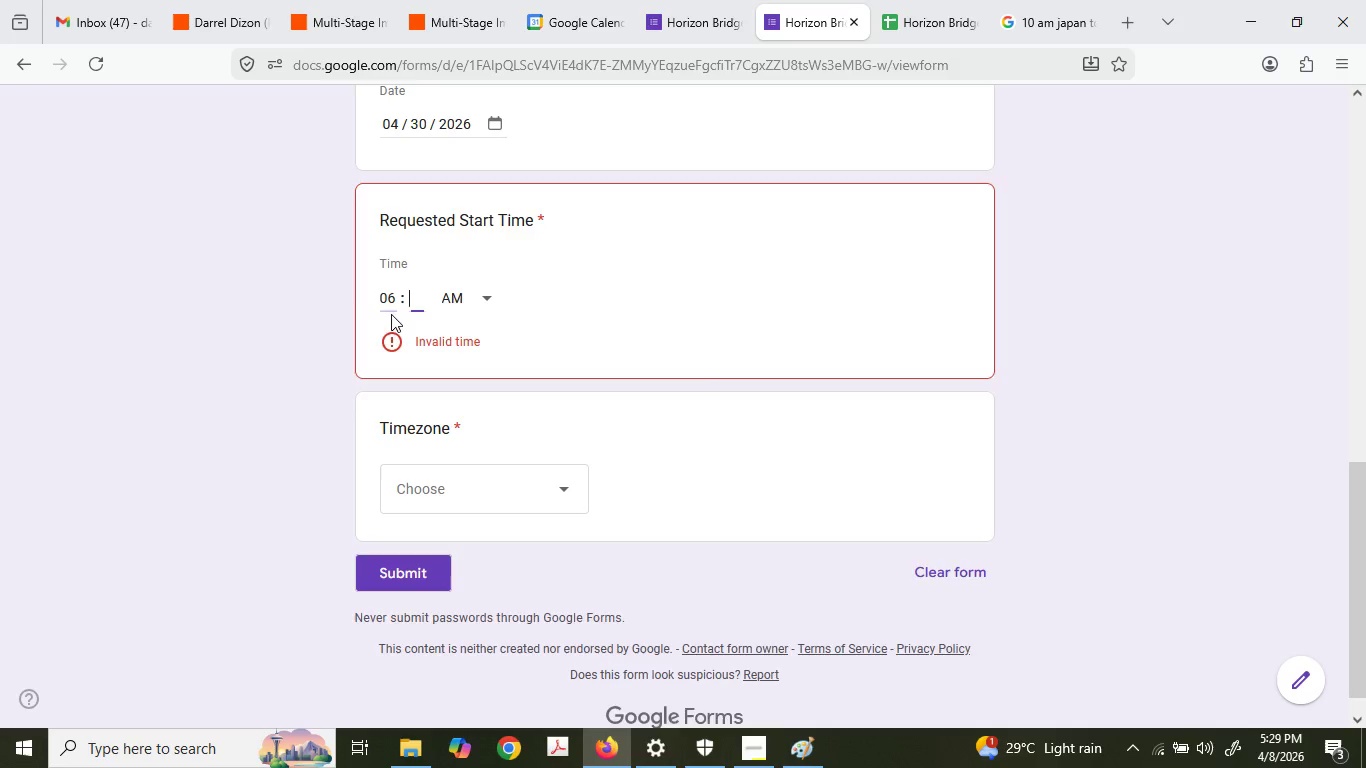 
key(Numpad0)
 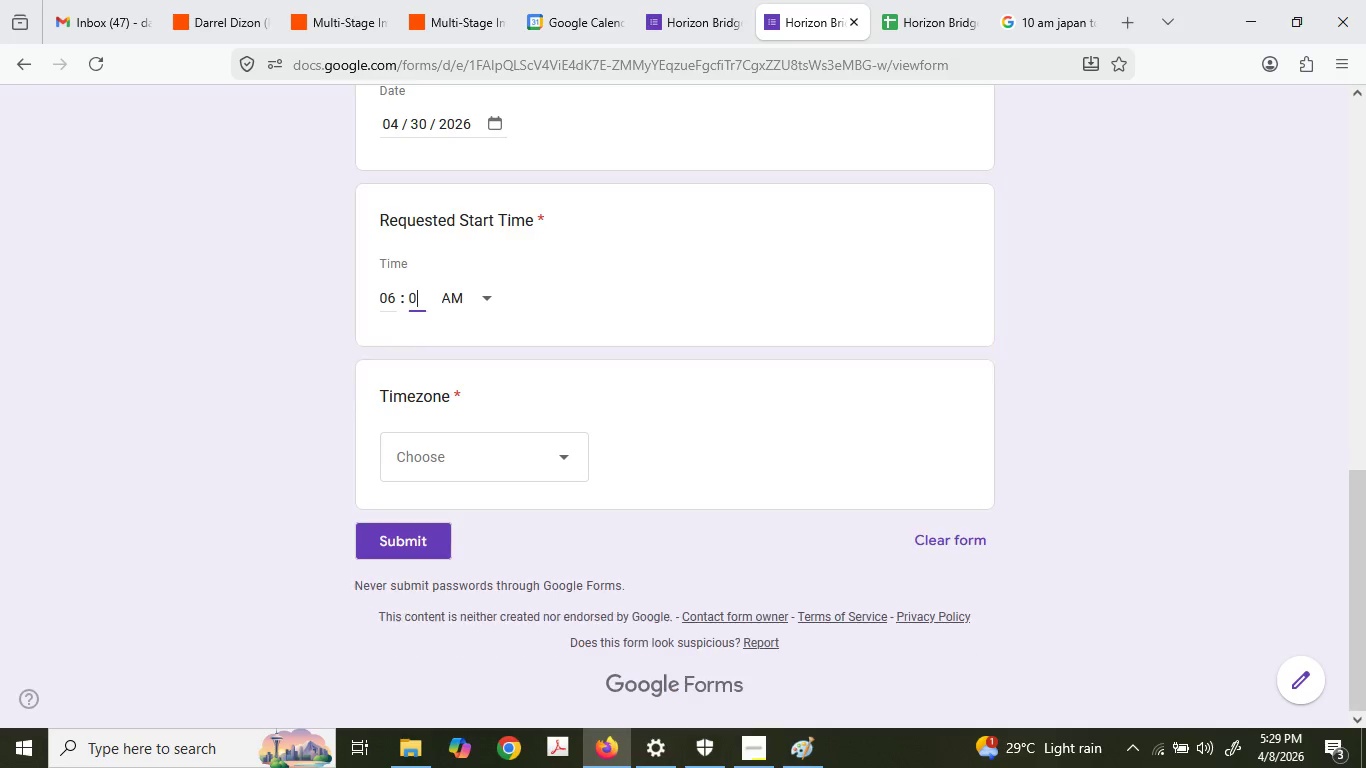 
key(Numpad0)
 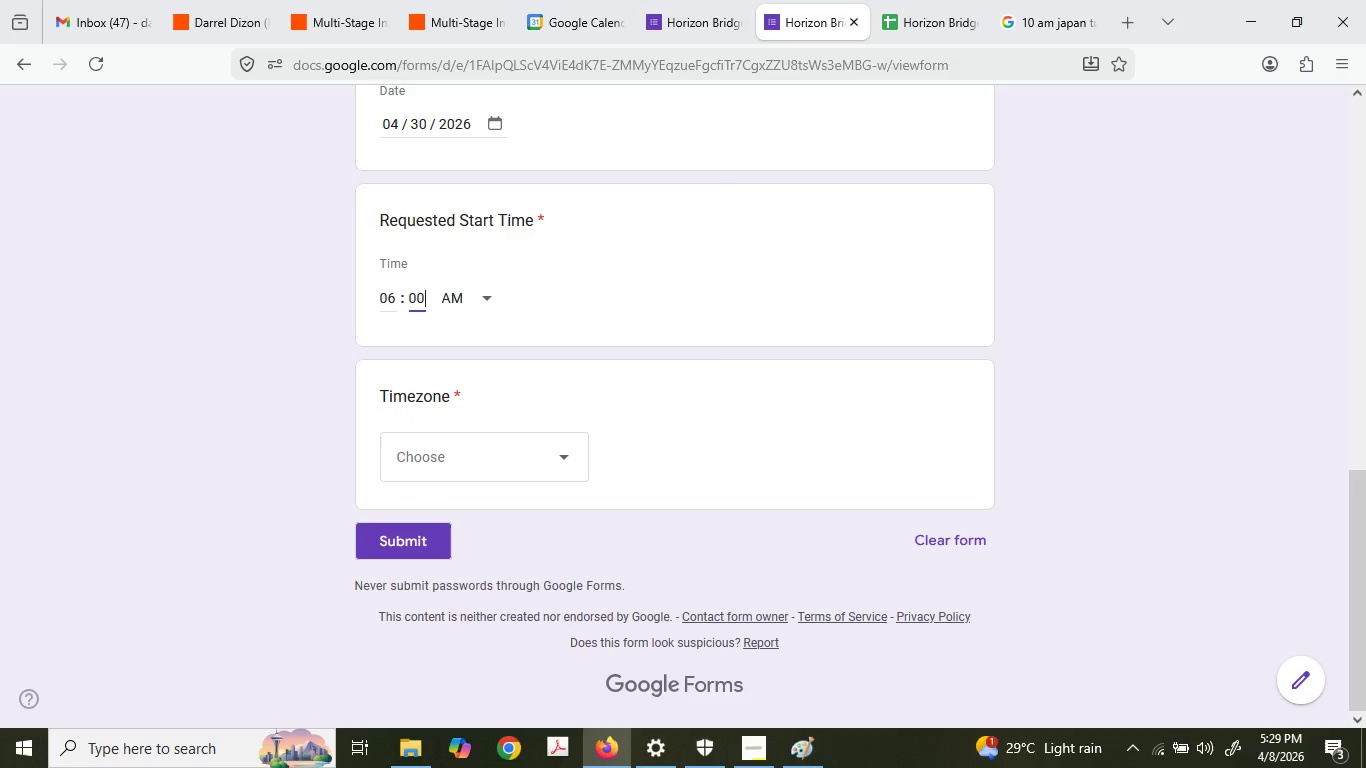 
key(Tab)
 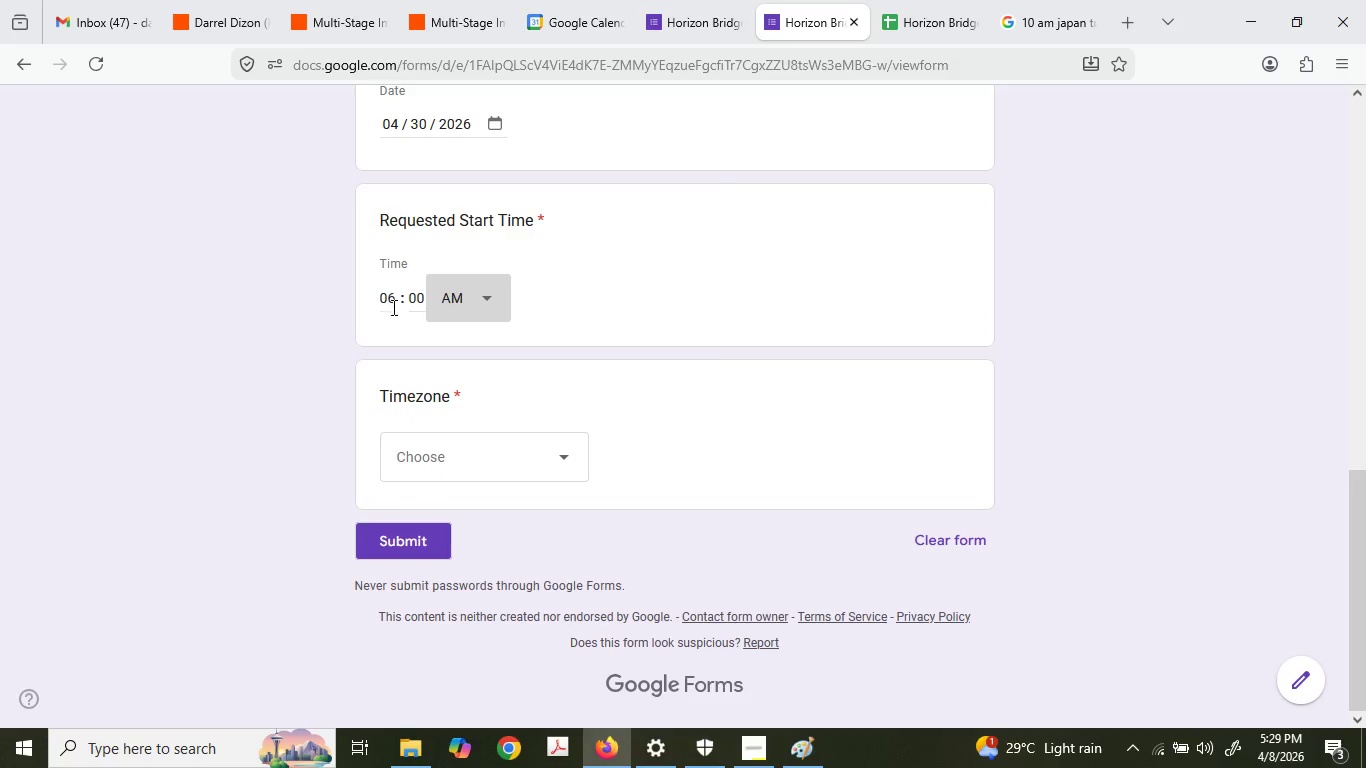 
key(P)
 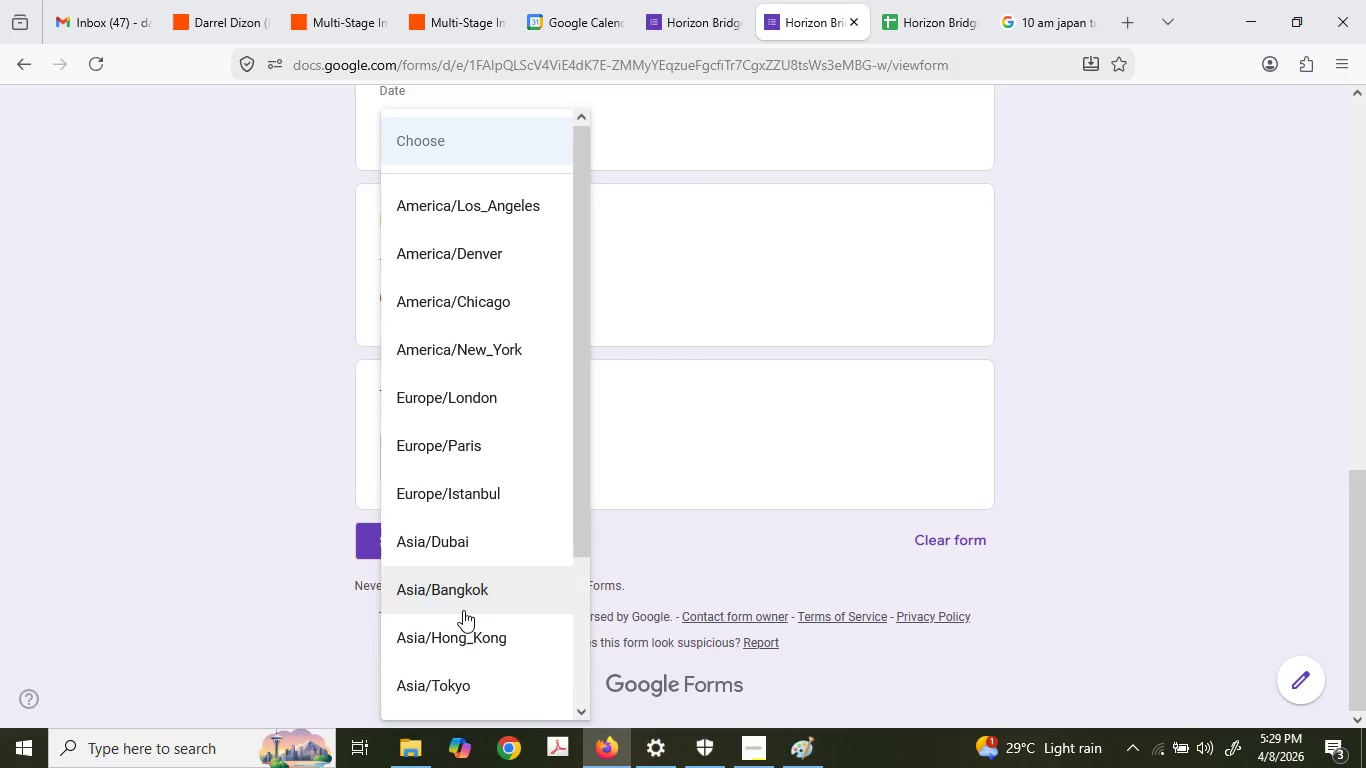 
left_click([474, 683])
 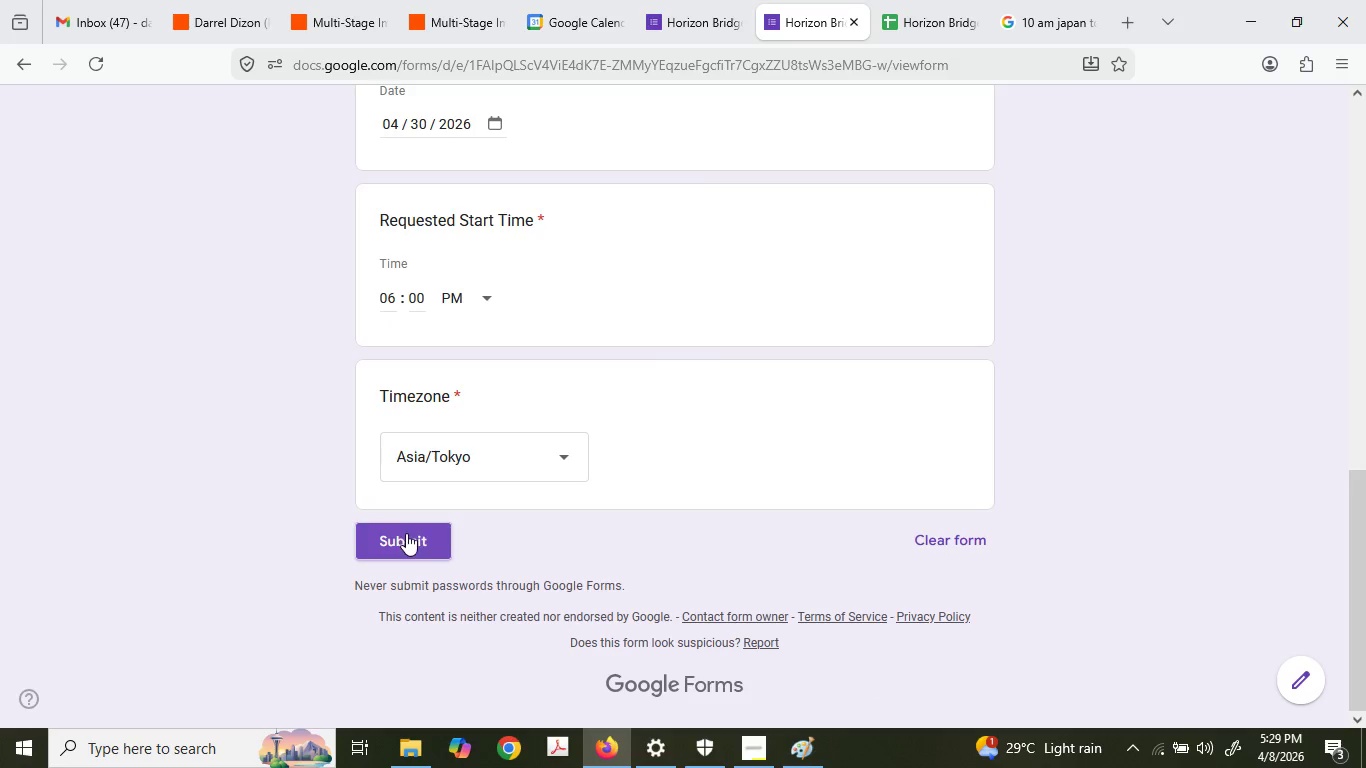 
left_click([406, 533])
 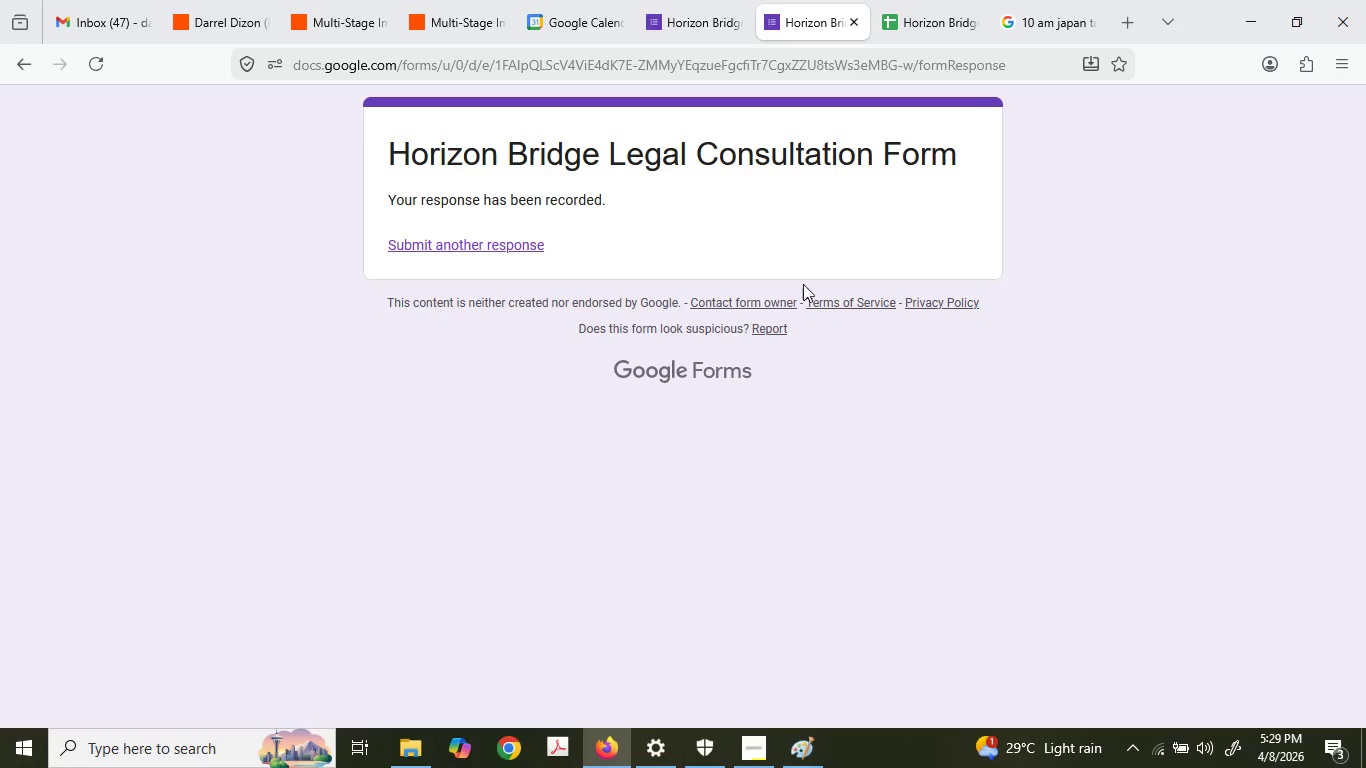 
left_click([498, 240])
 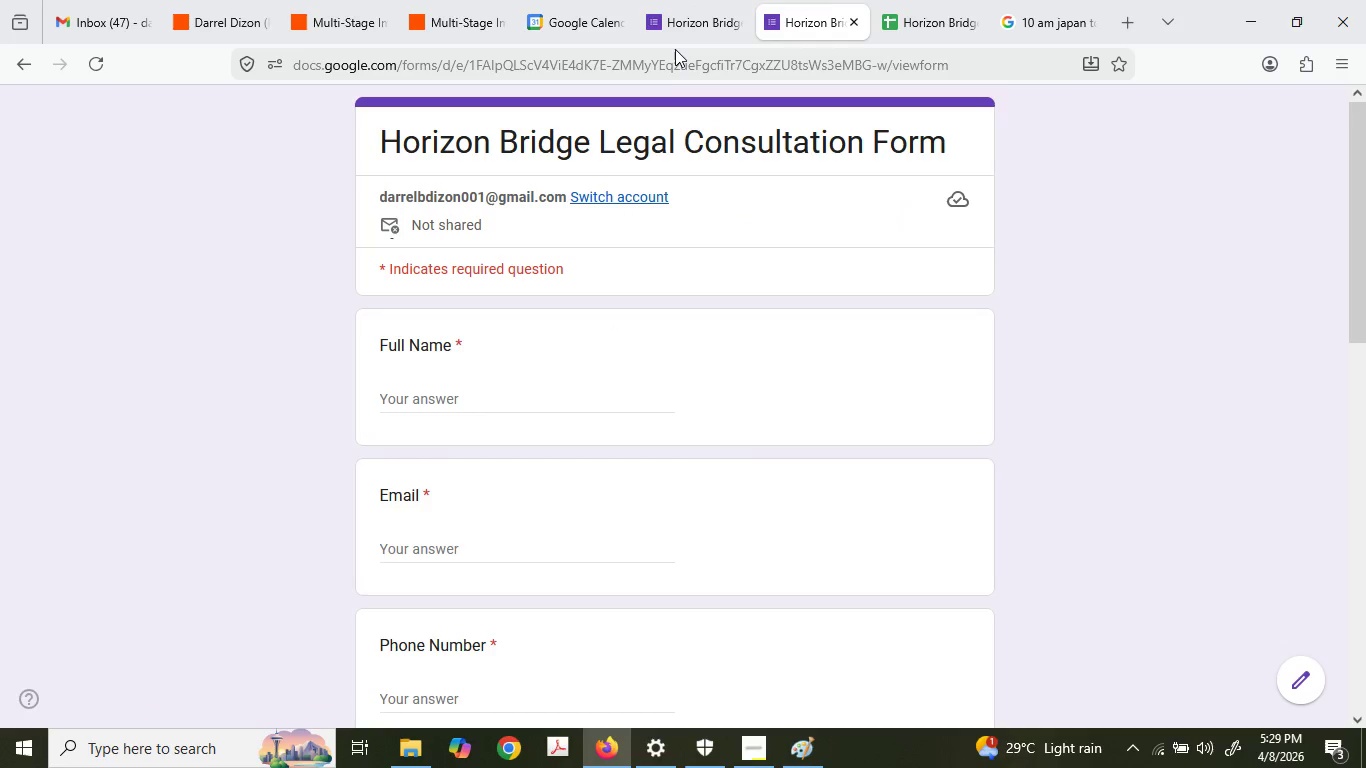 
left_click([374, 0])
 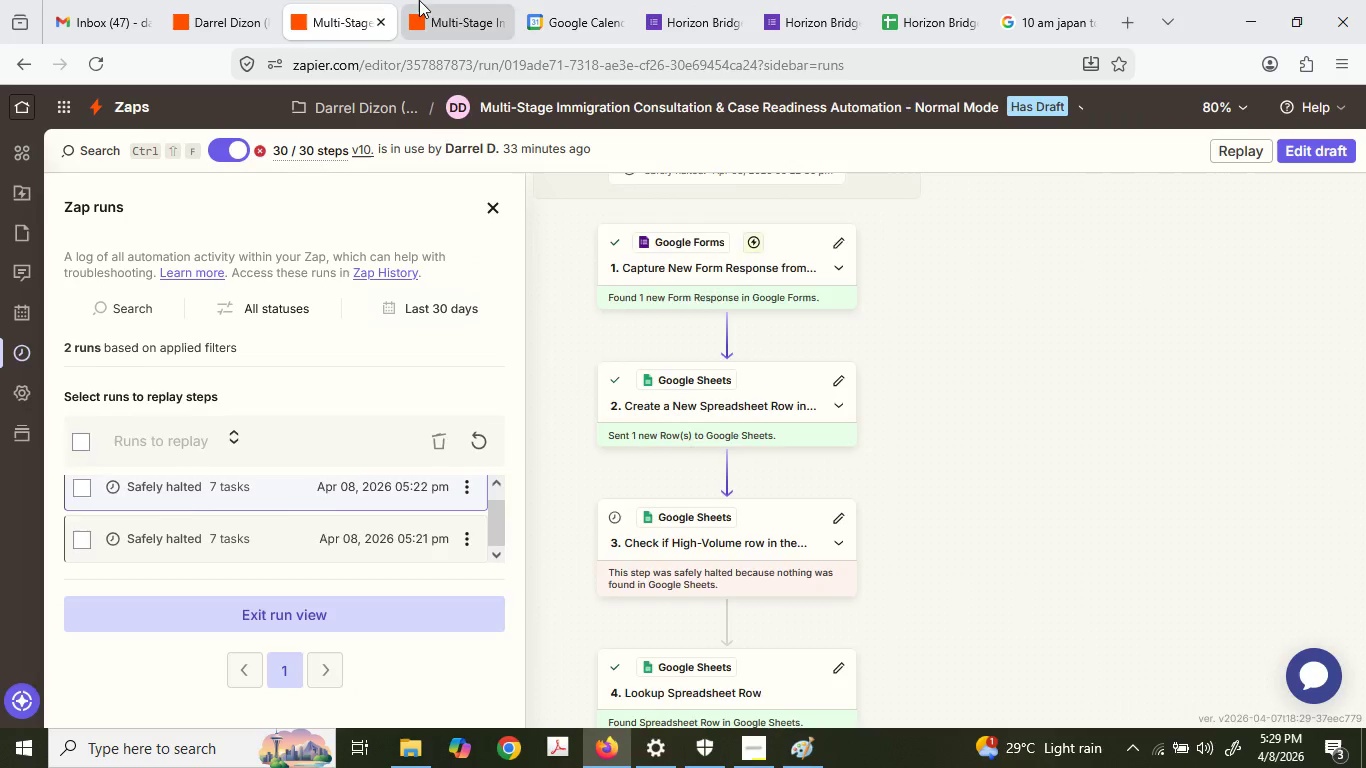 
left_click([427, 0])
 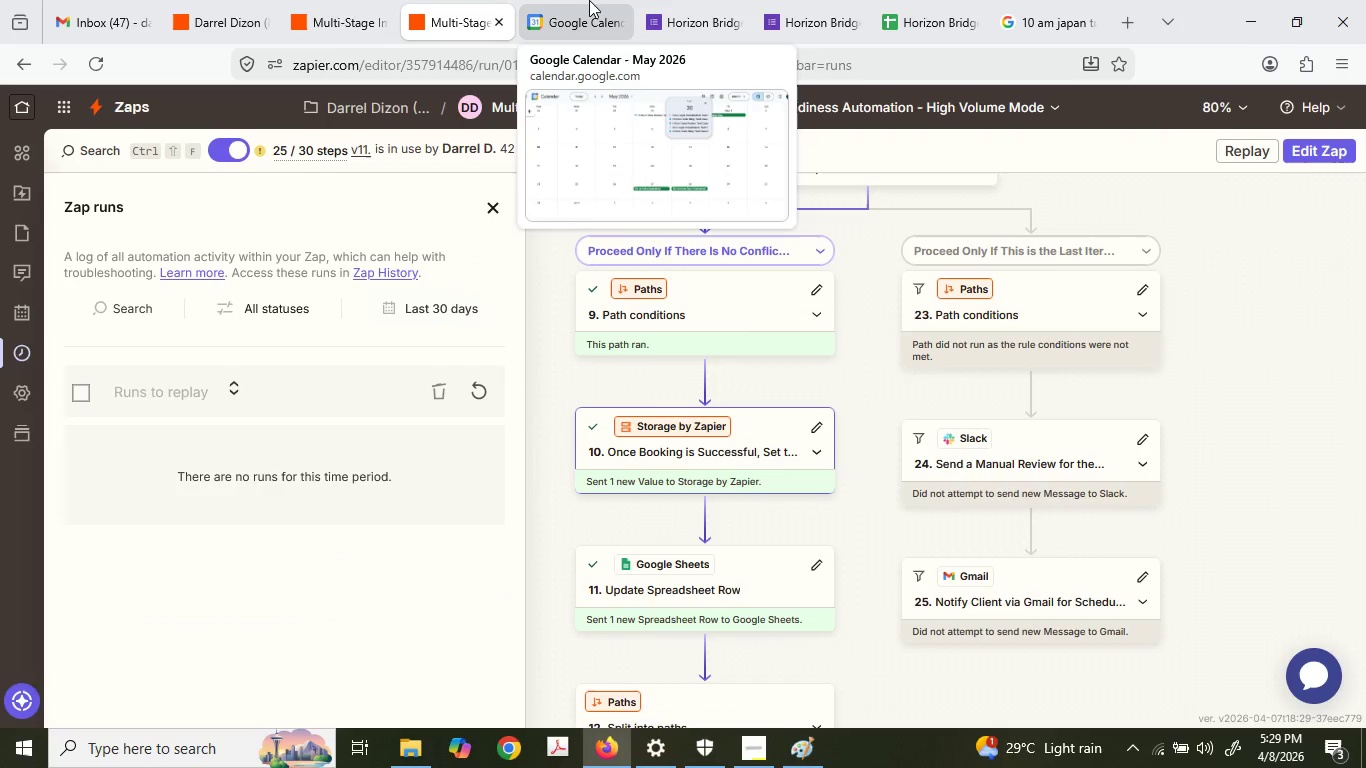 
left_click([589, 0])
 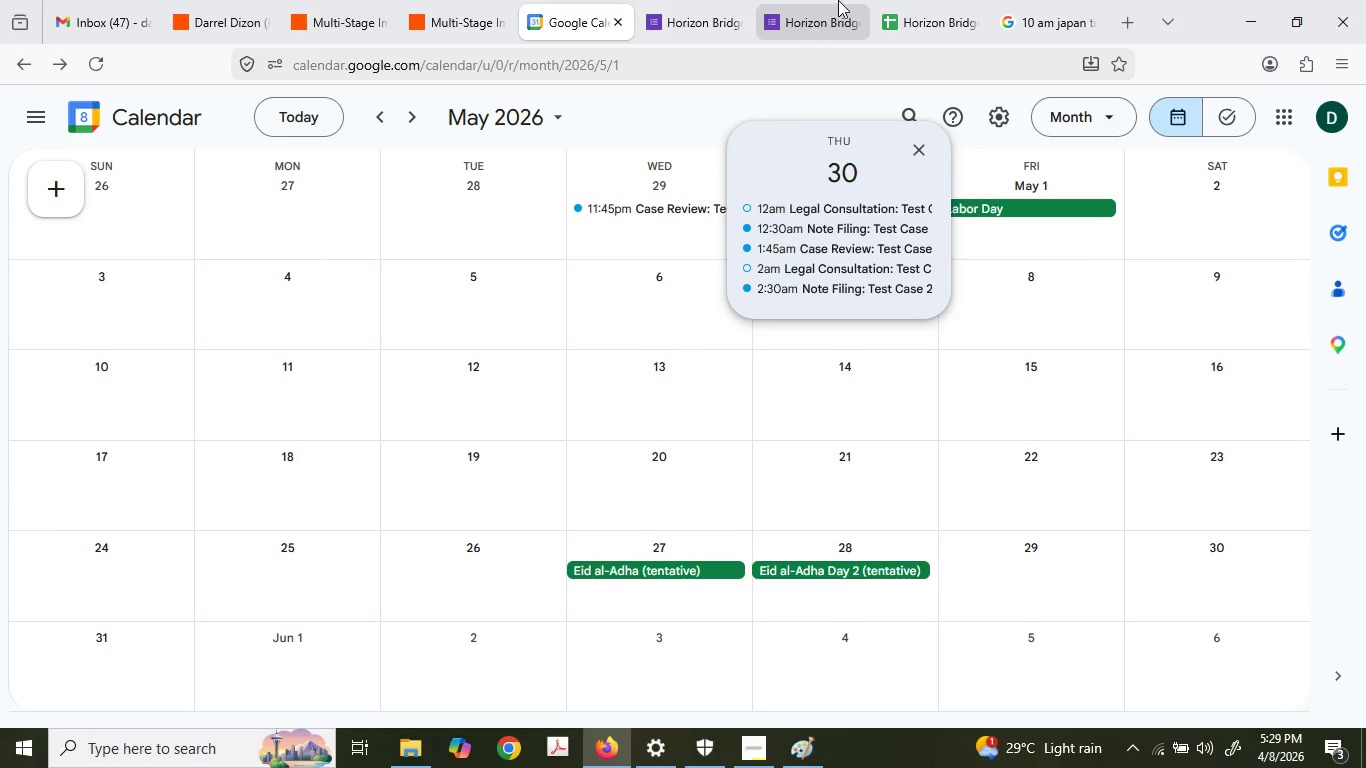 
wait(11.31)
 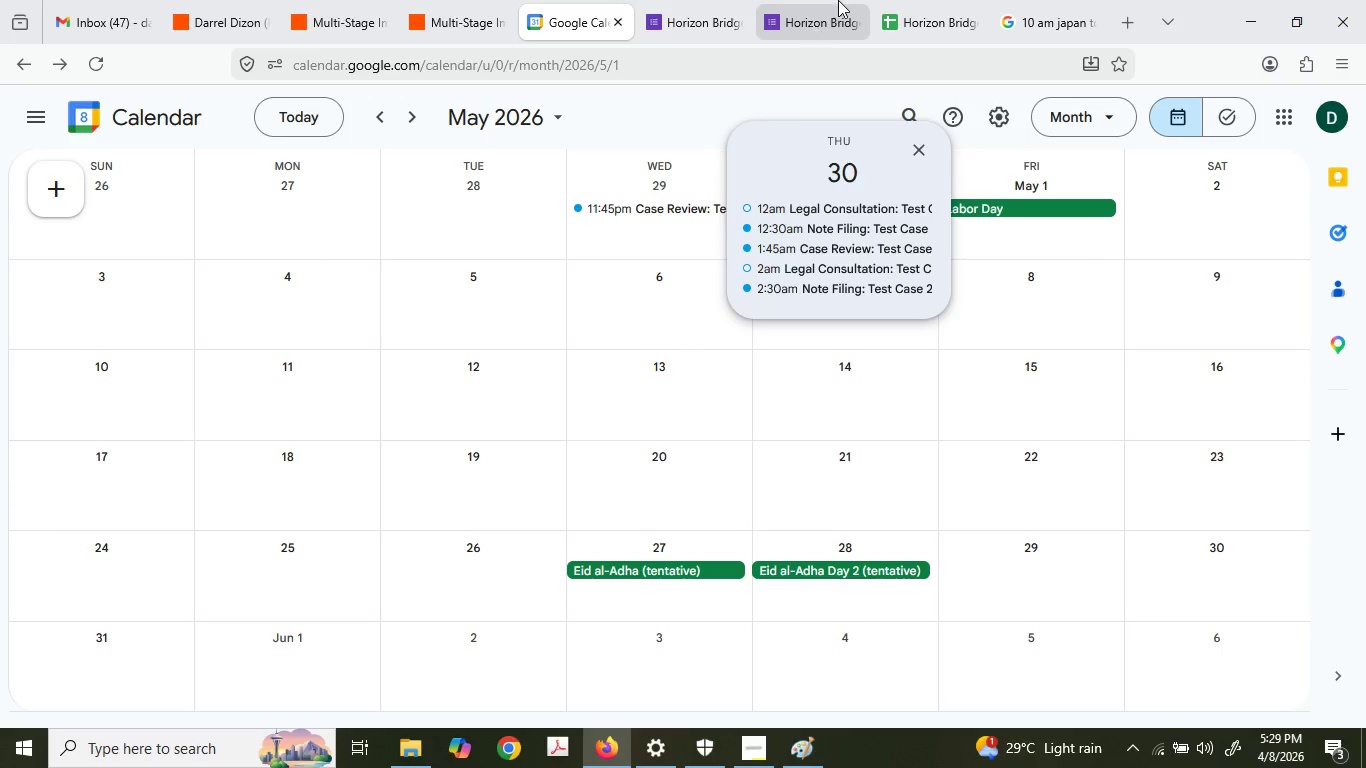 
left_click([795, 0])
 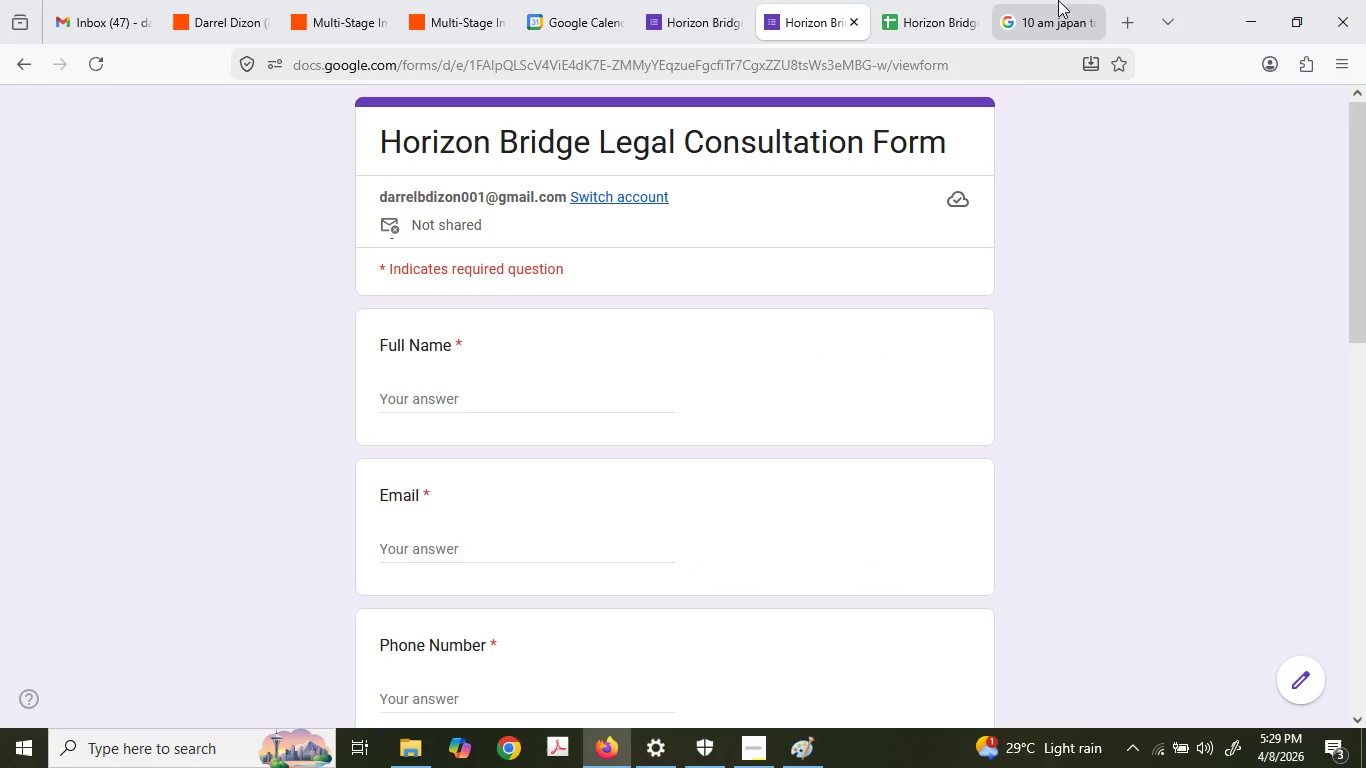 
left_click([899, 0])
 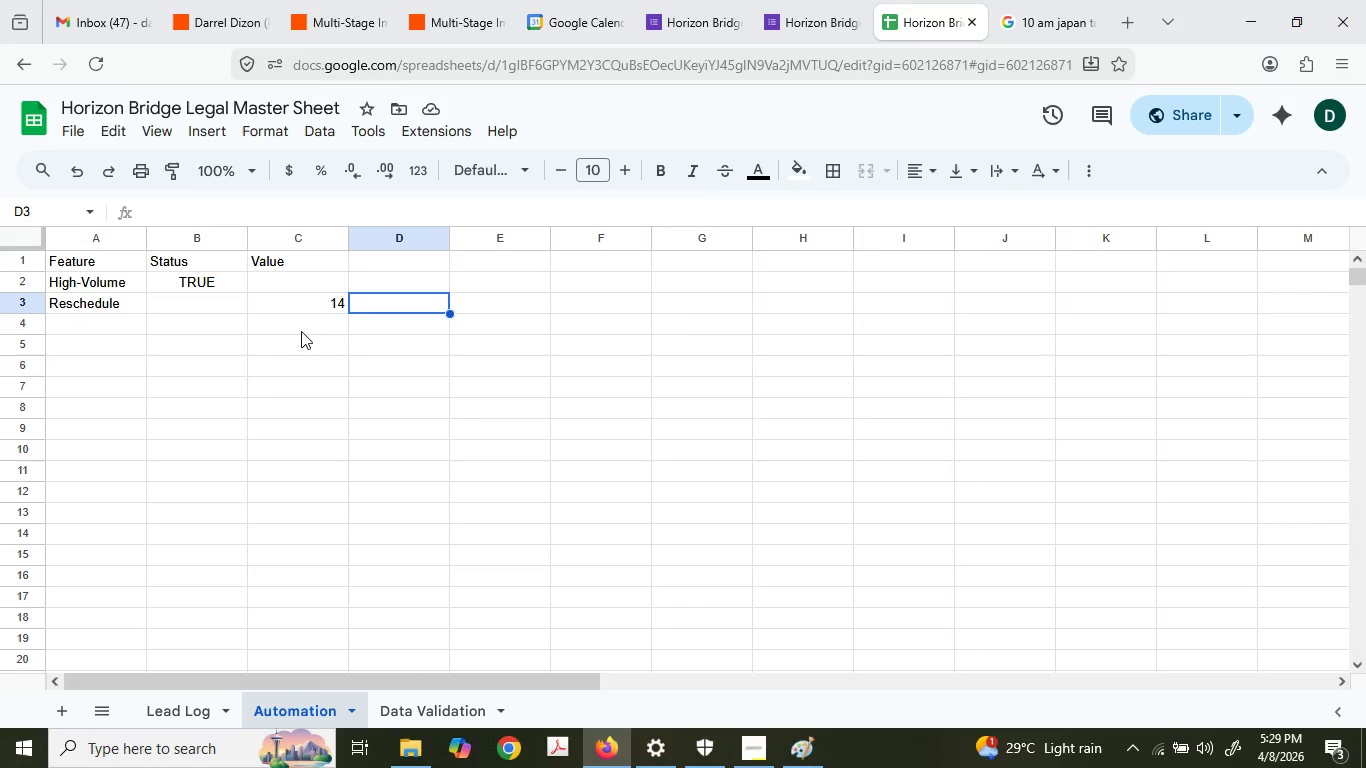 
left_click([290, 304])
 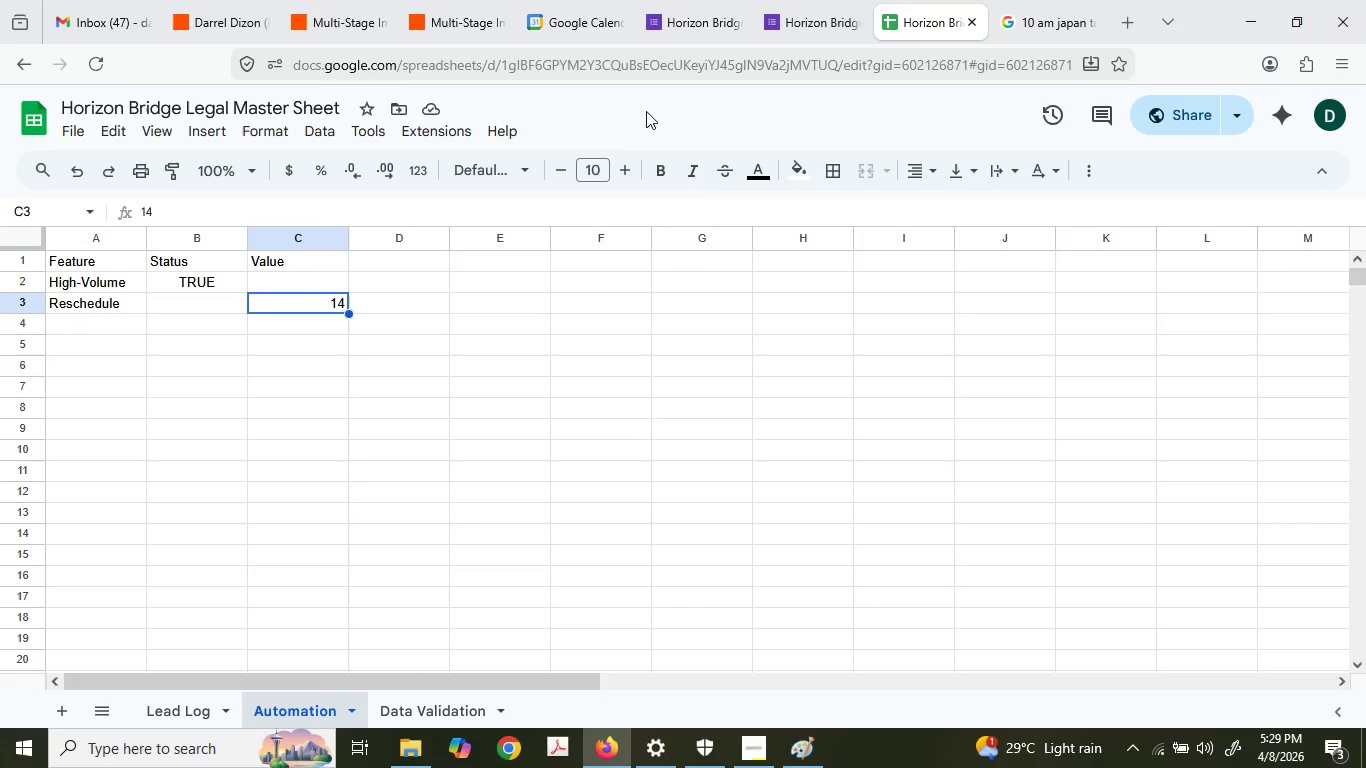 
left_click([545, 0])
 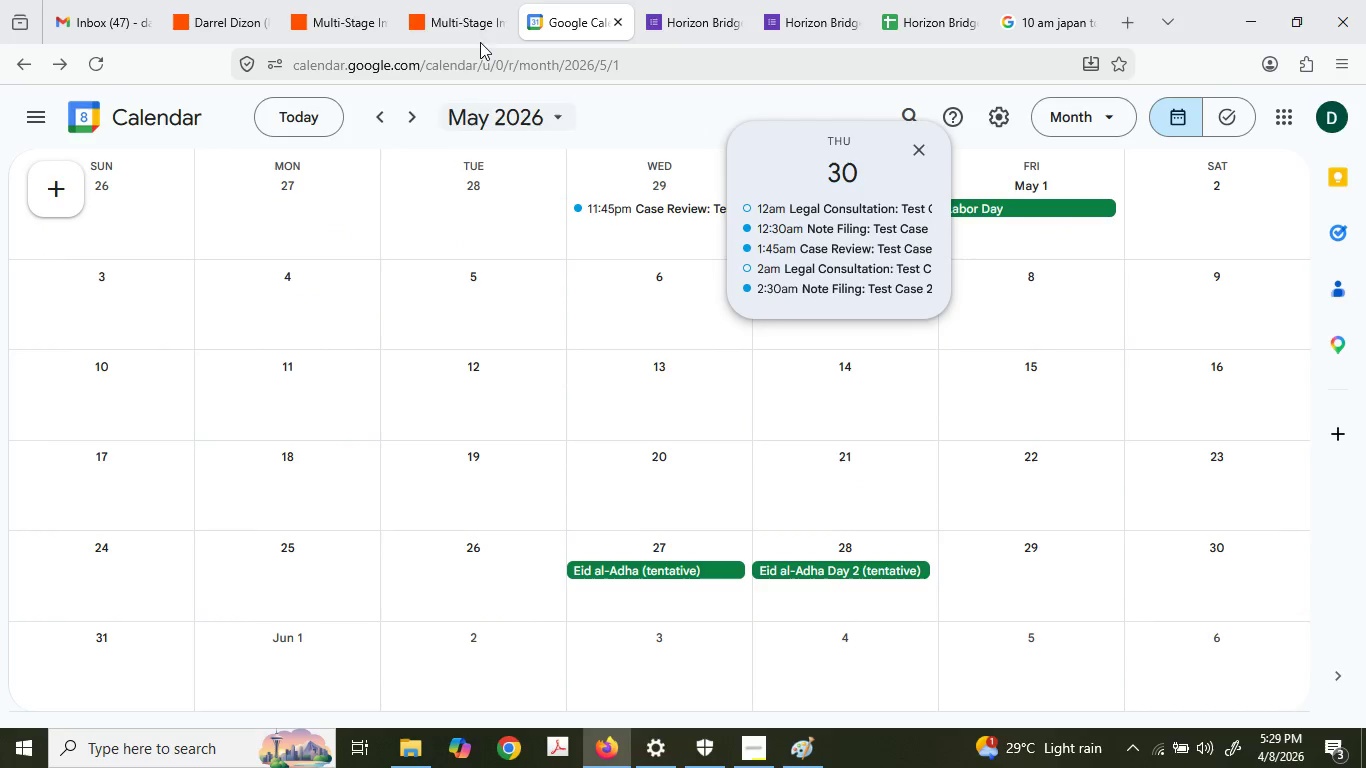 
left_click([458, 0])
 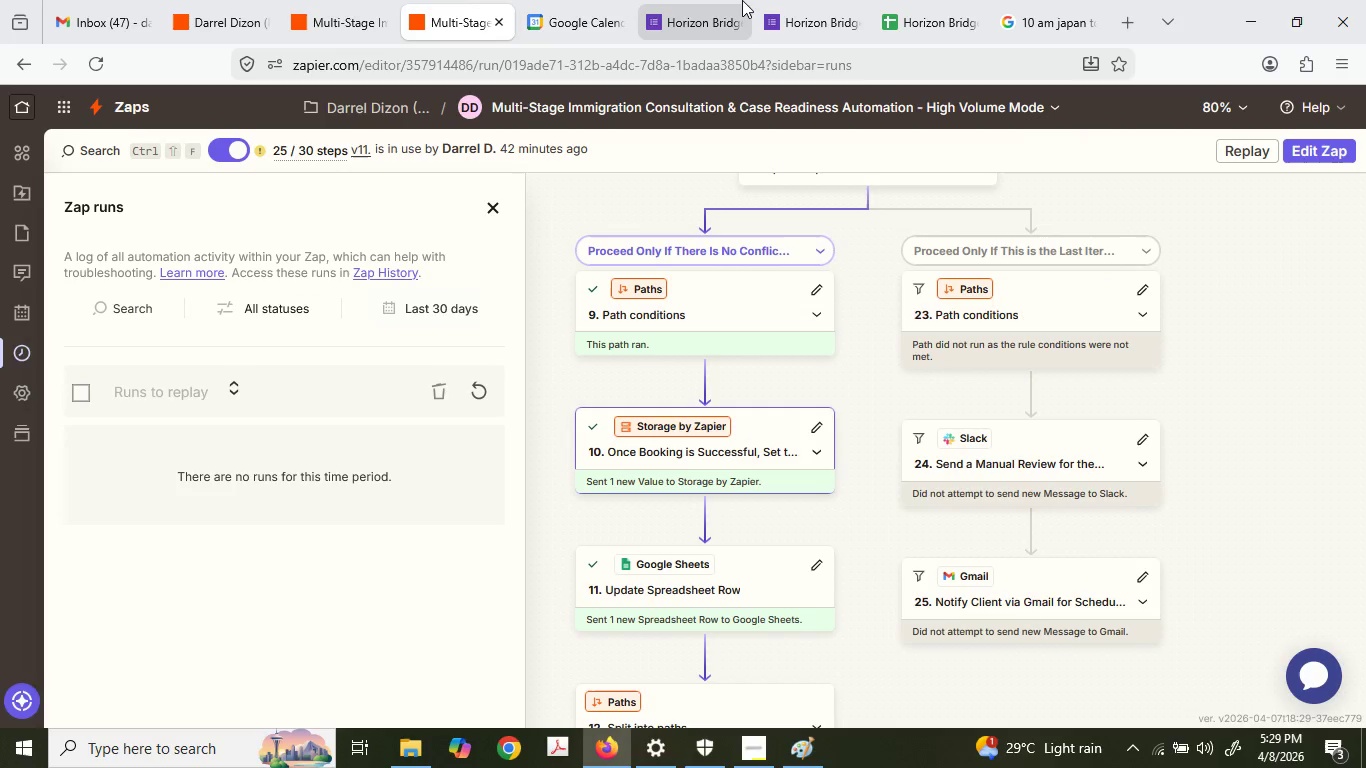 
left_click([736, 0])
 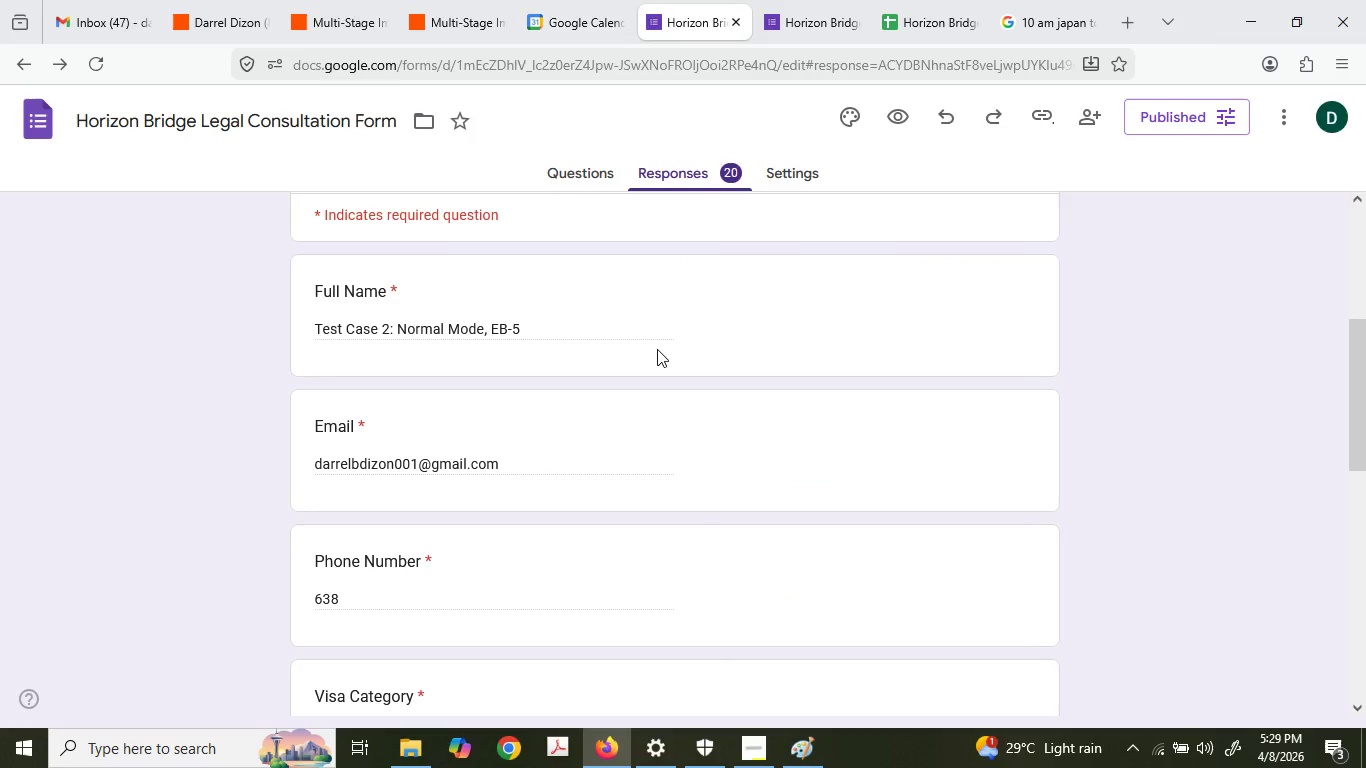 
scroll: coordinate [690, 373], scroll_direction: down, amount: 2.0
 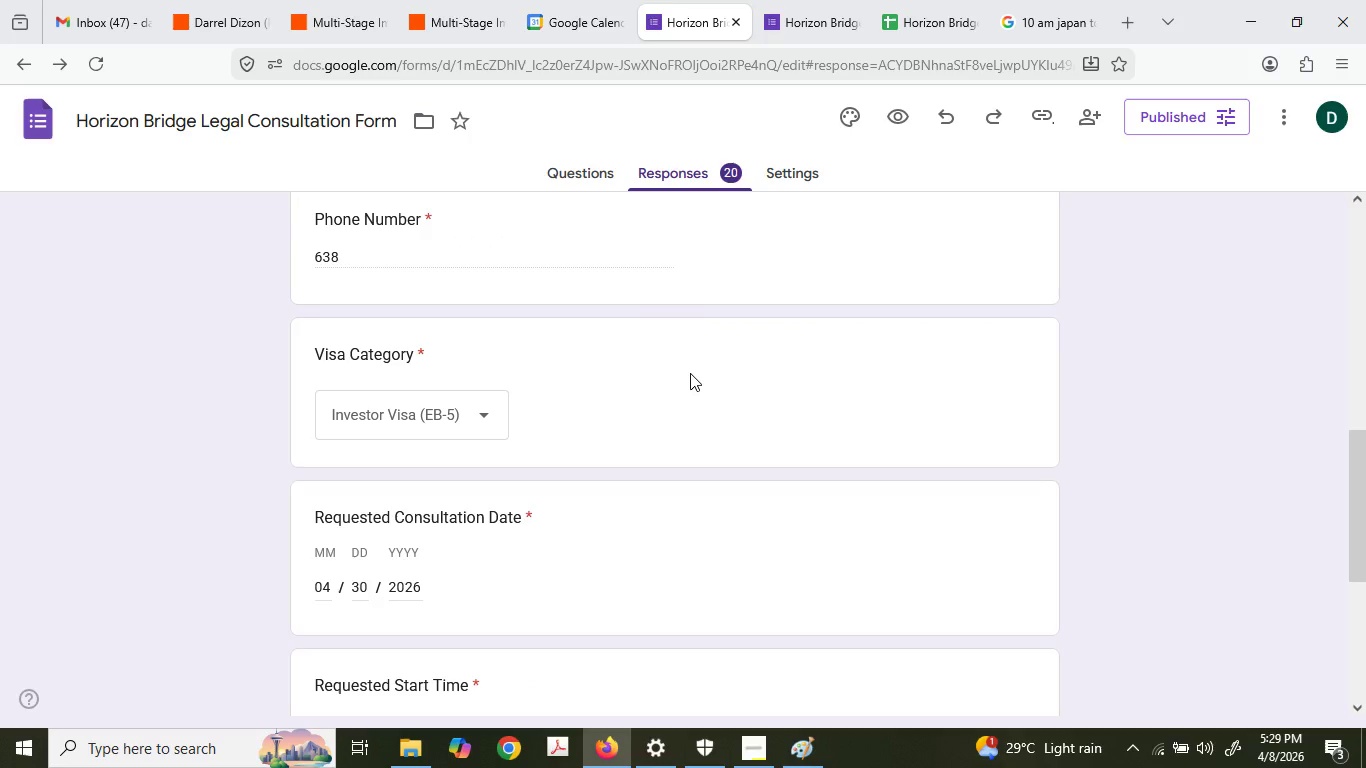 
wait(13.95)
 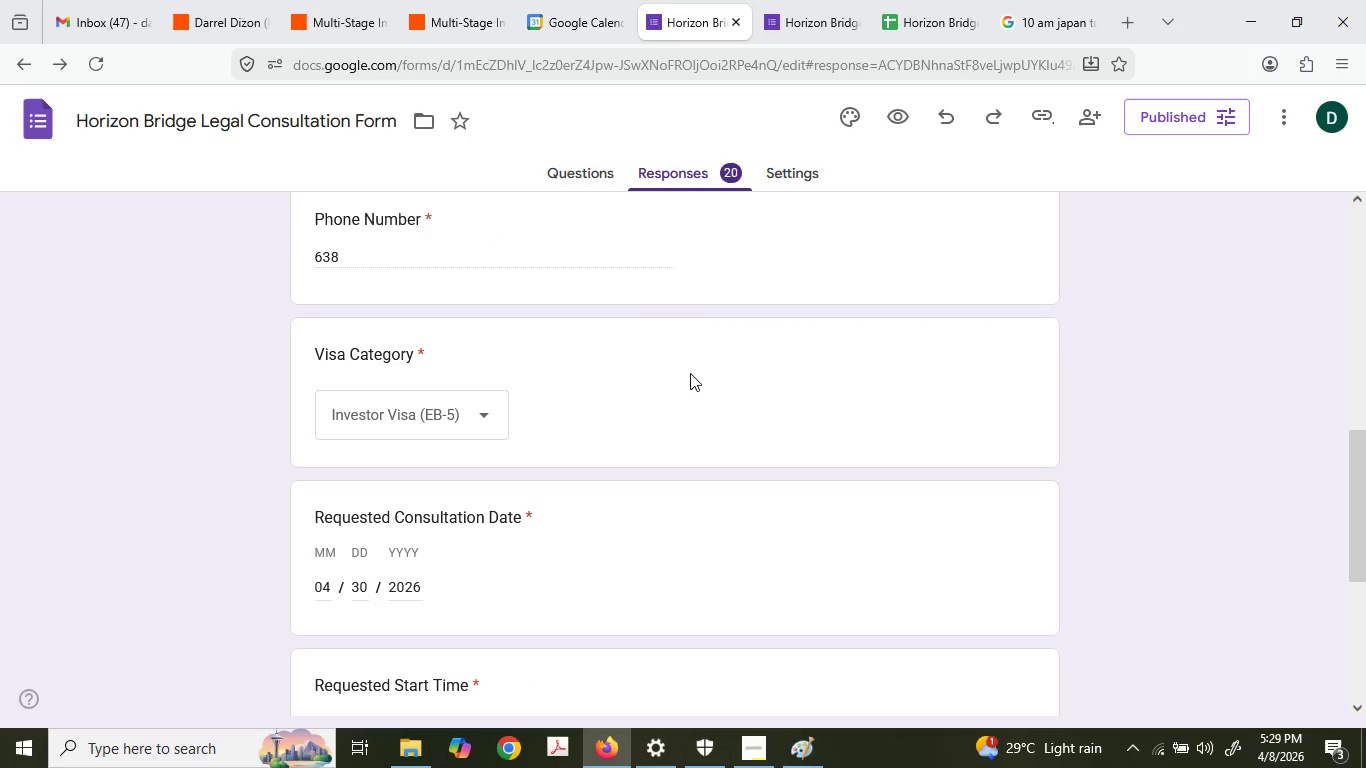 
scroll: coordinate [646, 653], scroll_direction: up, amount: 3.0
 